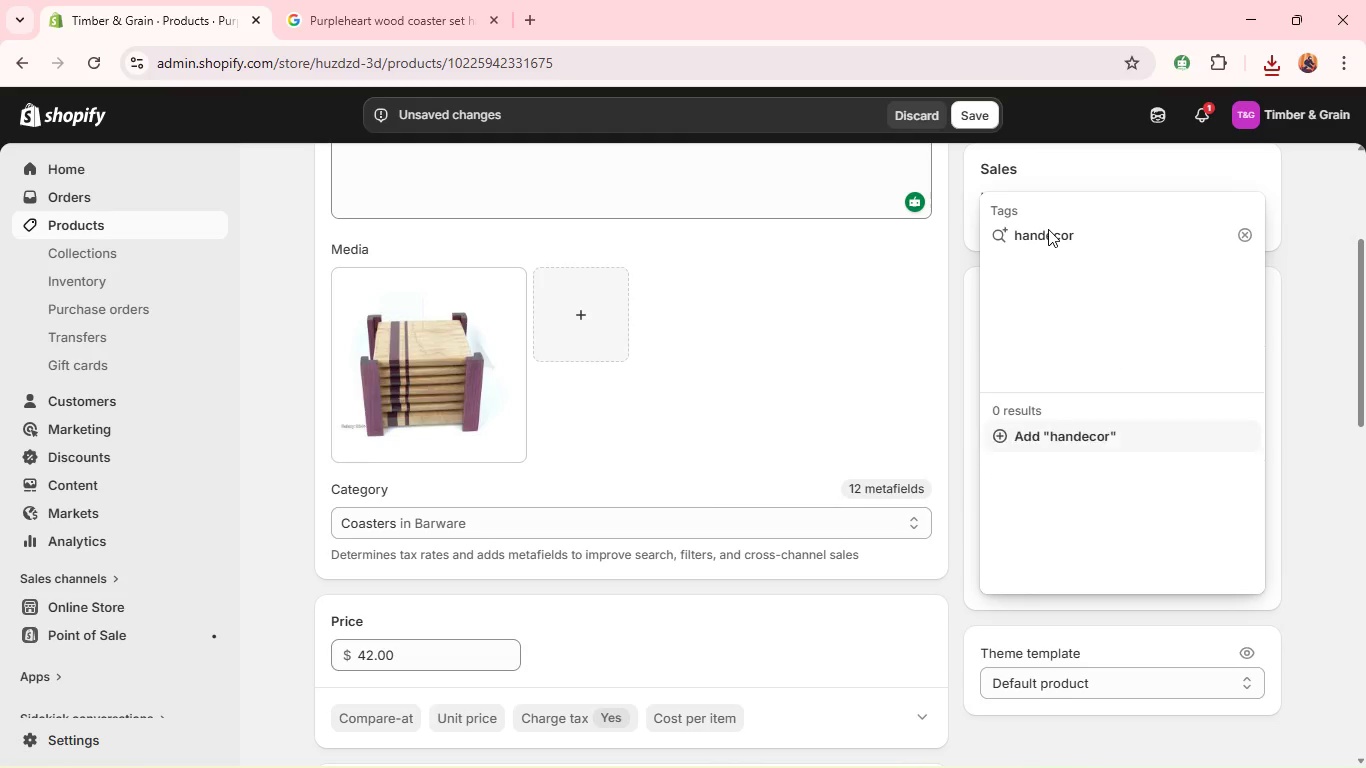 
double_click([1048, 229])
 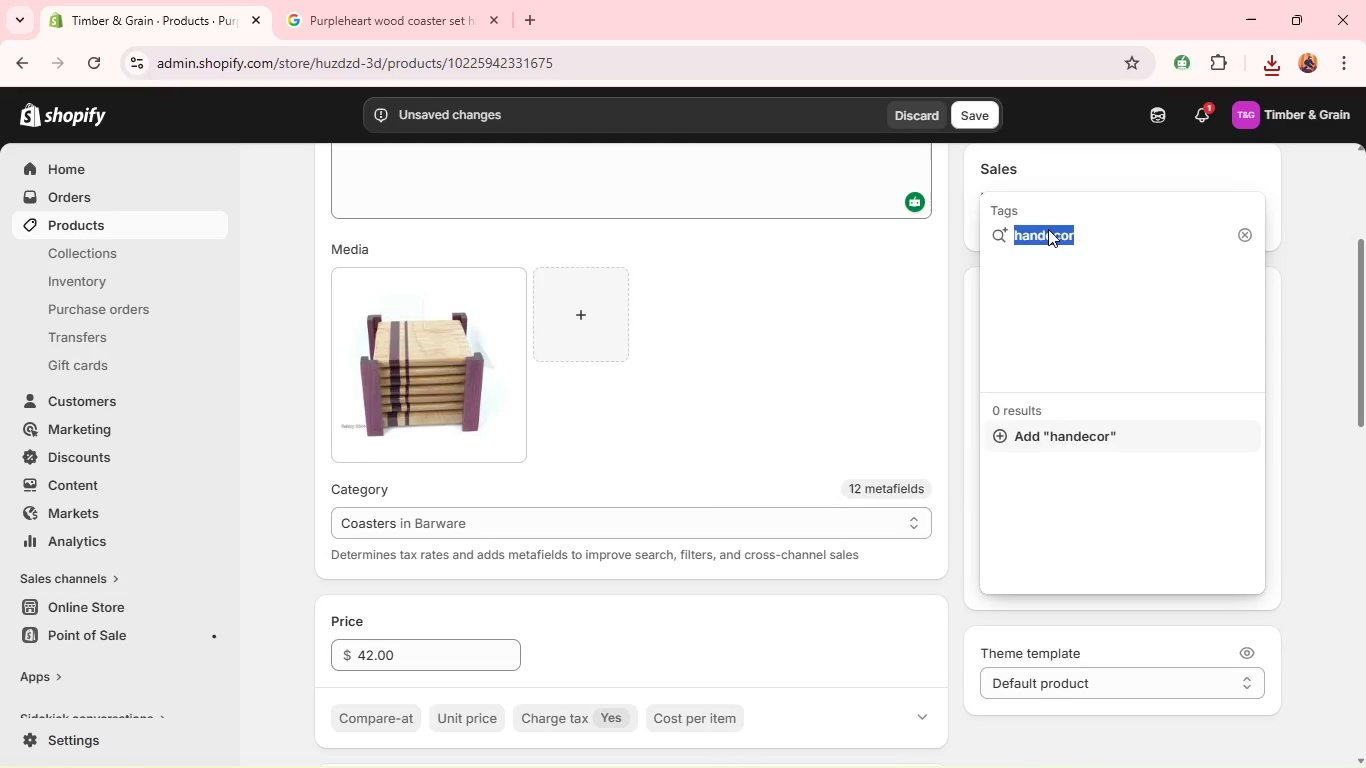 
type(decor)
 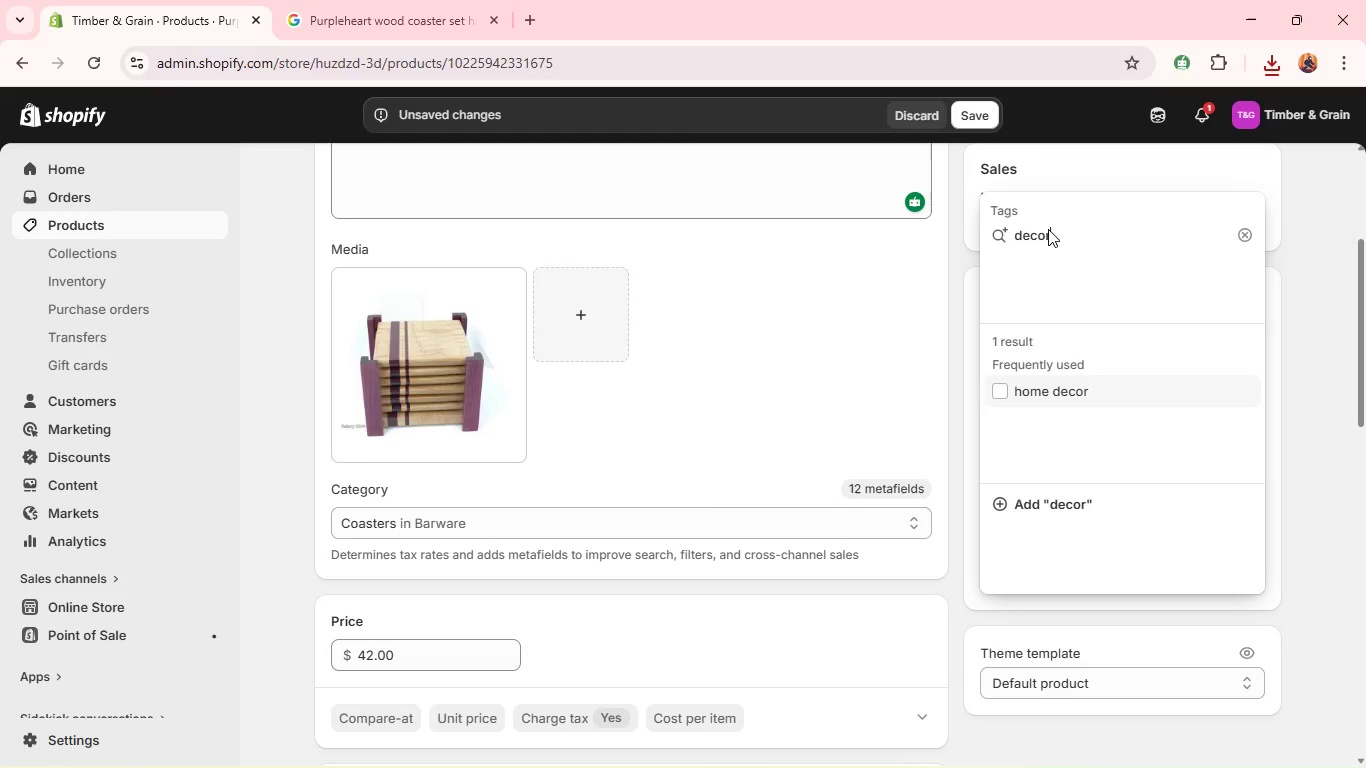 
key(Enter)
 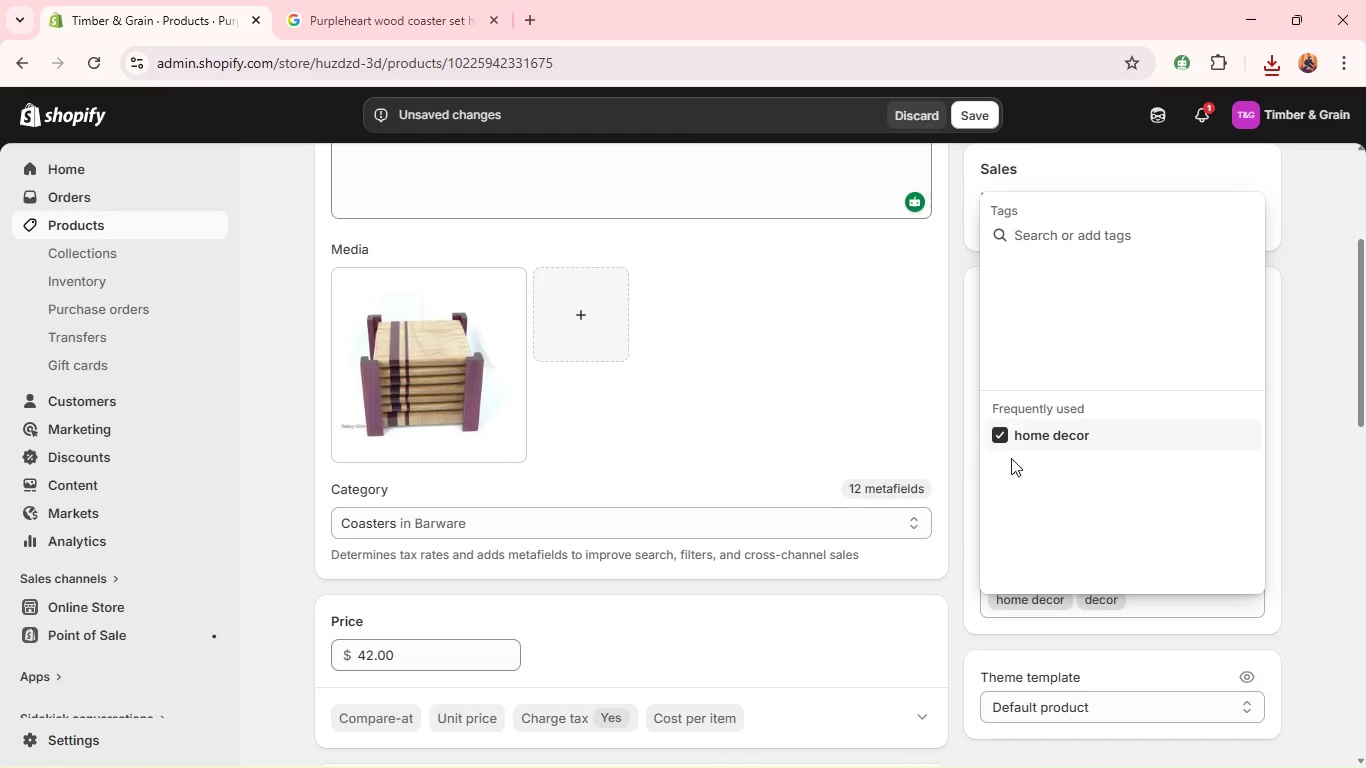 
left_click([1007, 443])
 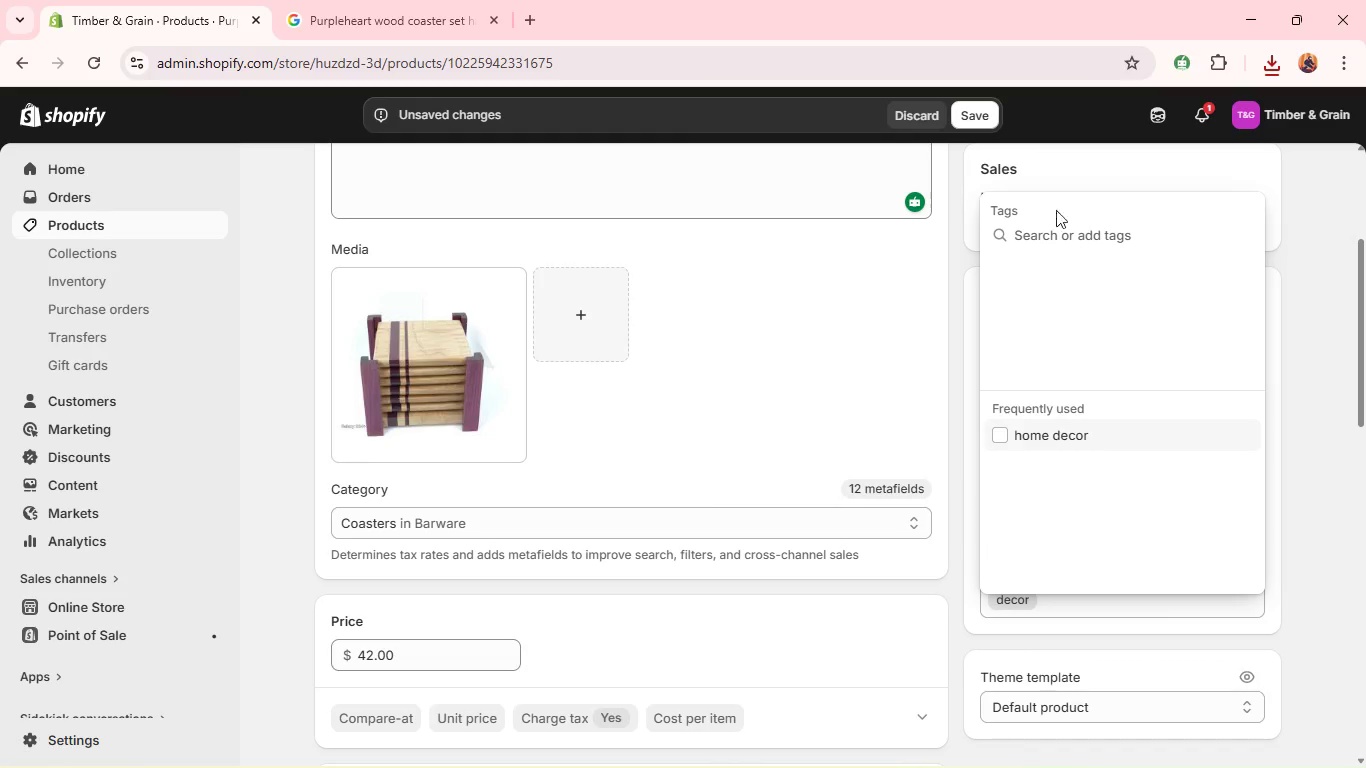 
left_click([1052, 229])
 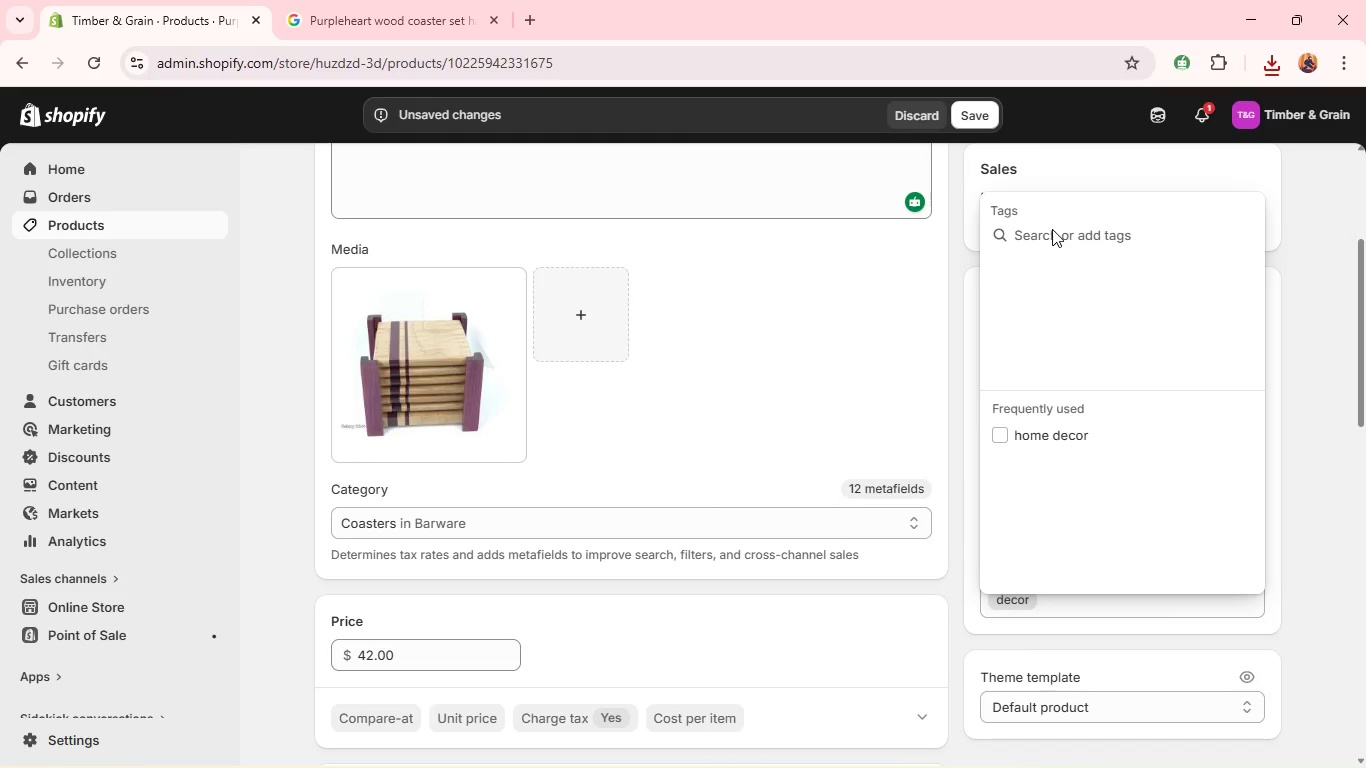 
type(decor )
 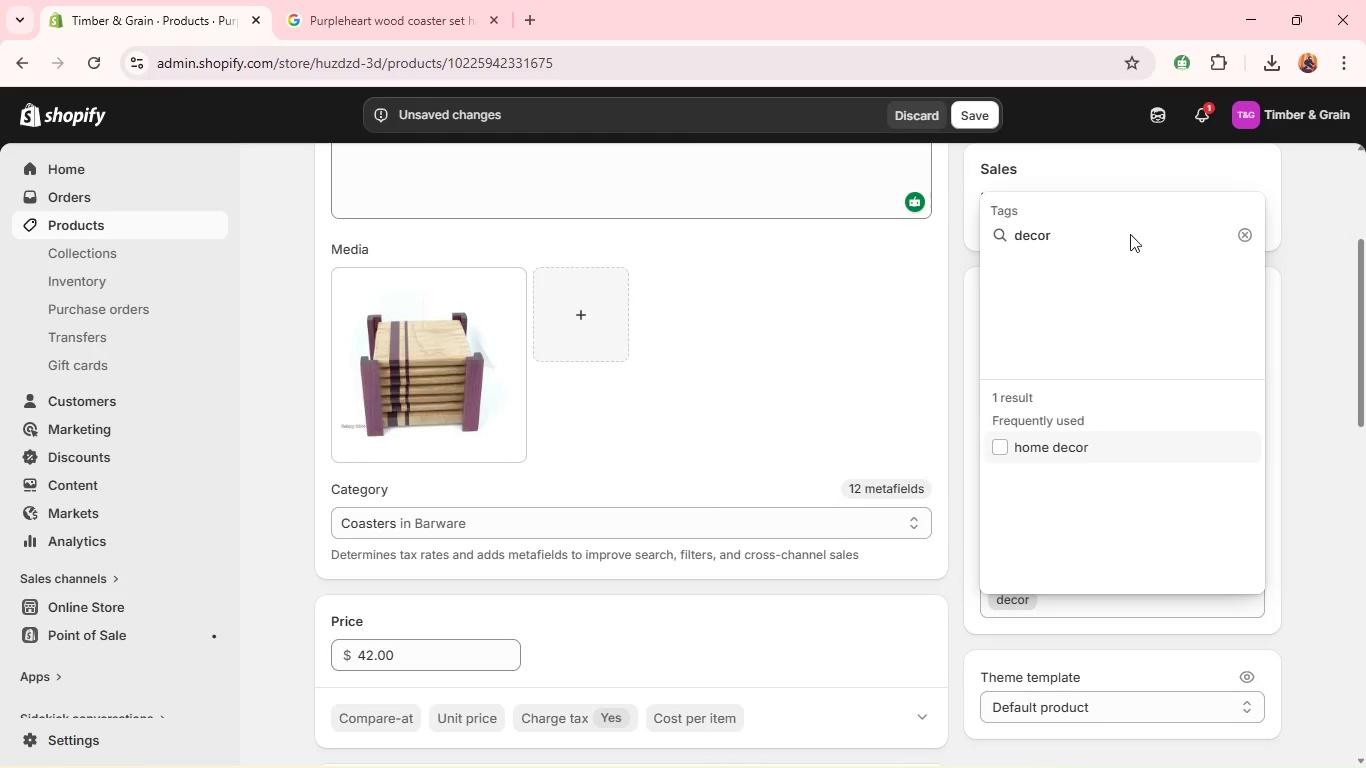 
double_click([1031, 242])
 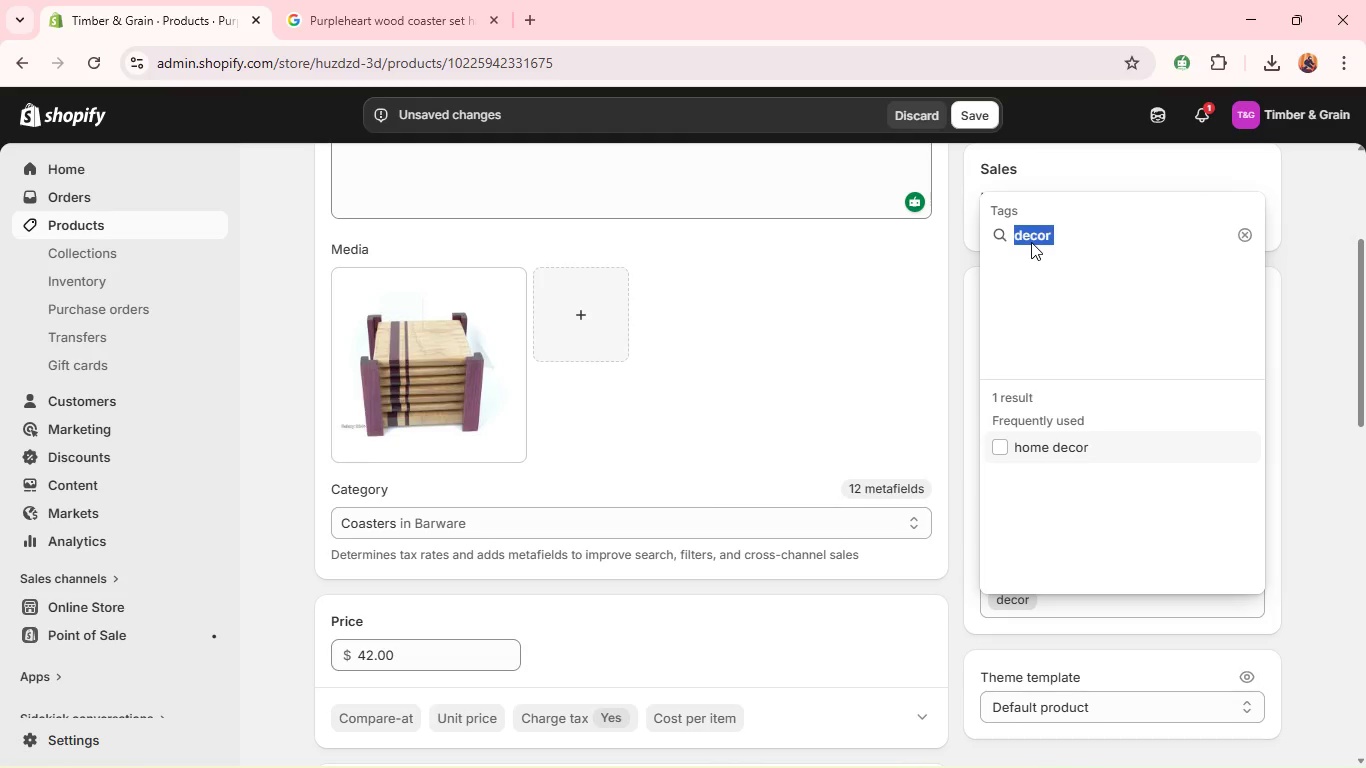 
triple_click([1031, 242])
 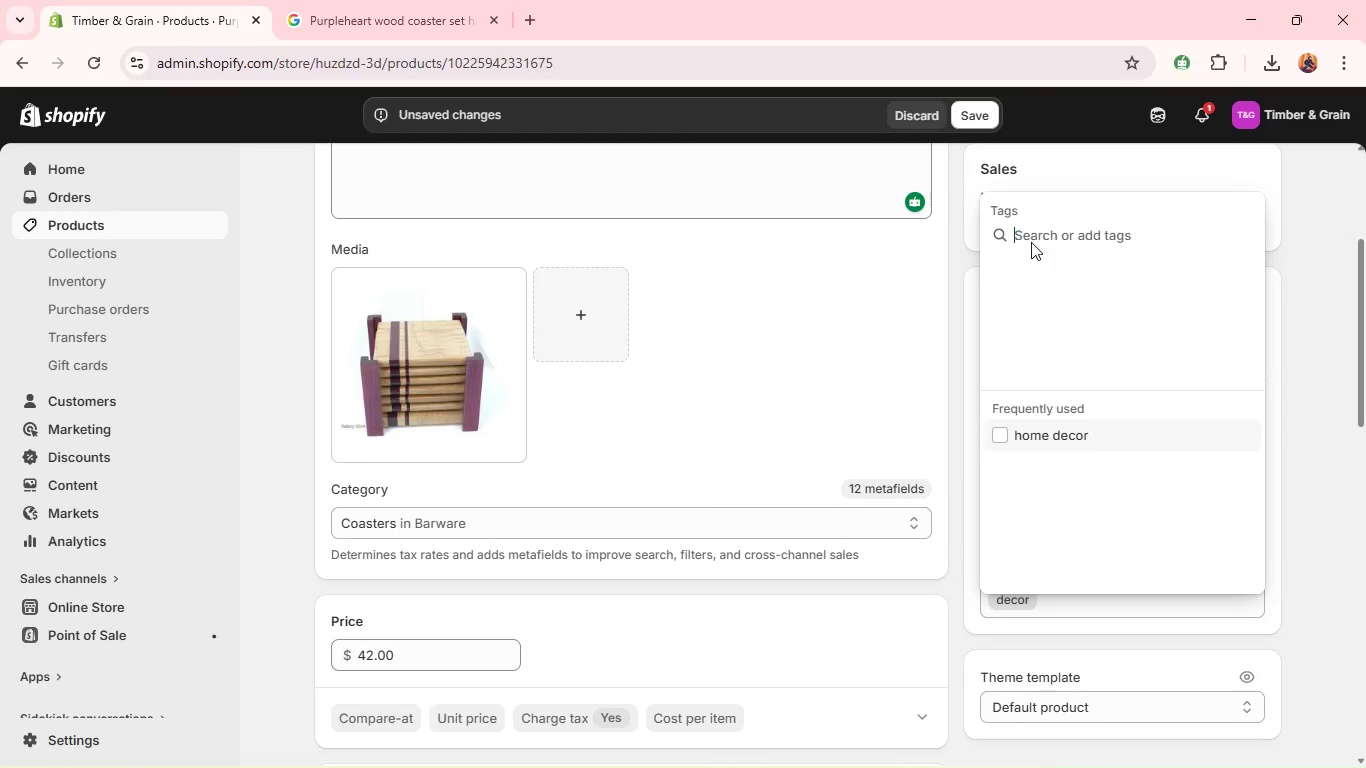 
key(Backspace)
 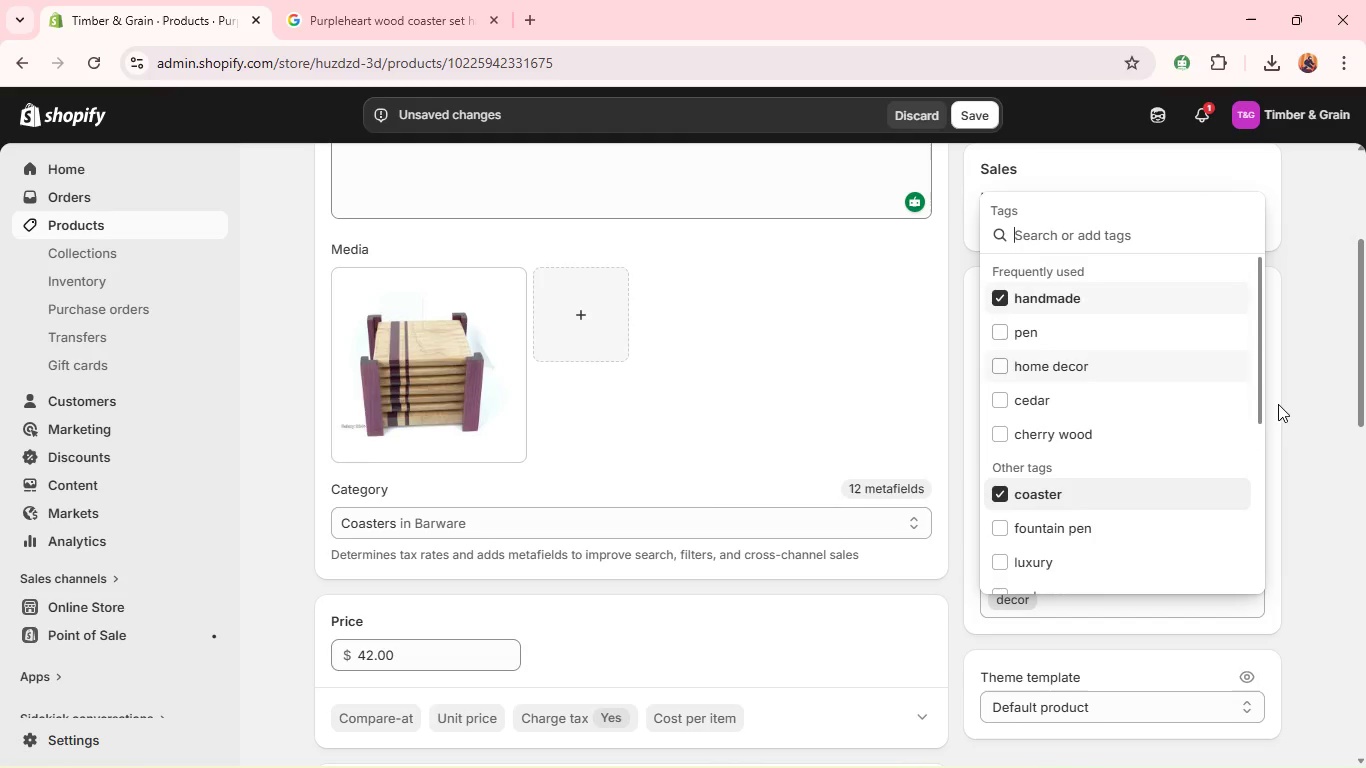 
left_click([1360, 459])
 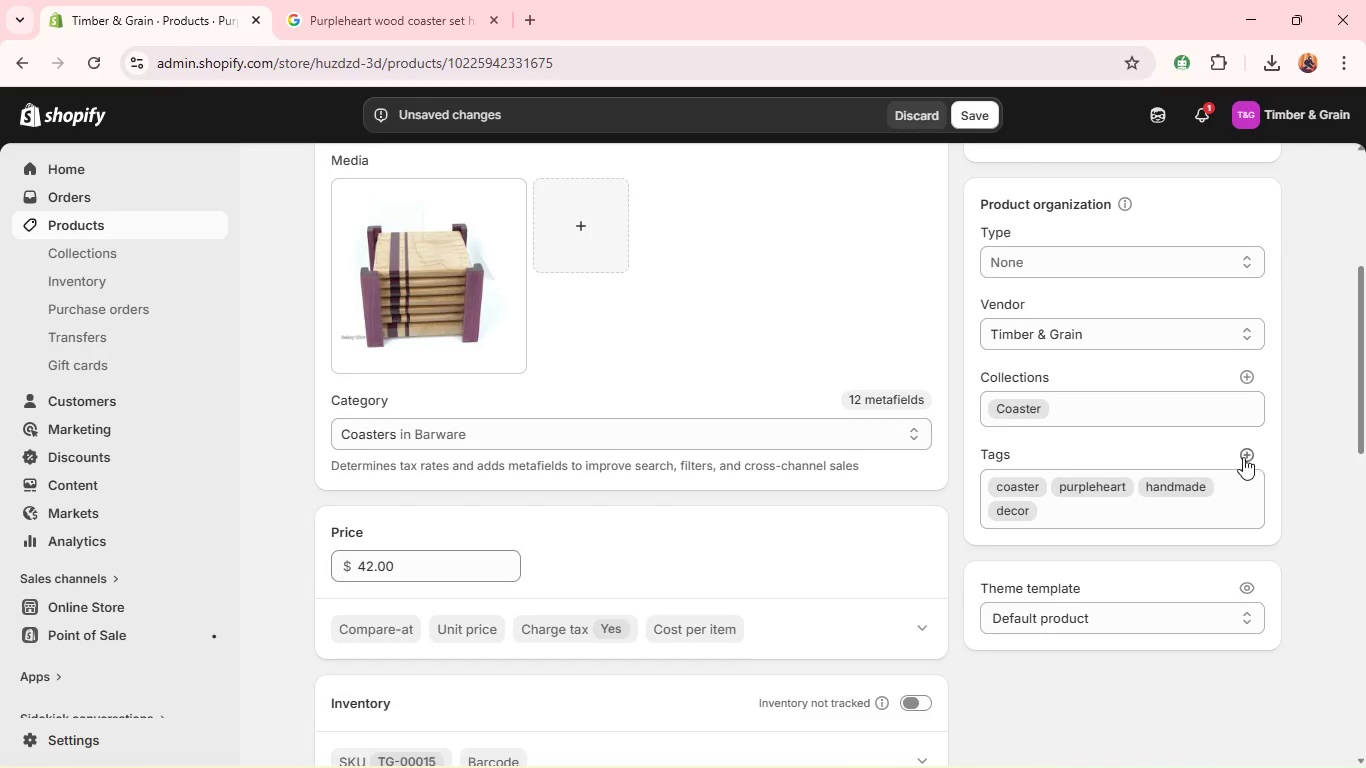 
left_click([1240, 454])
 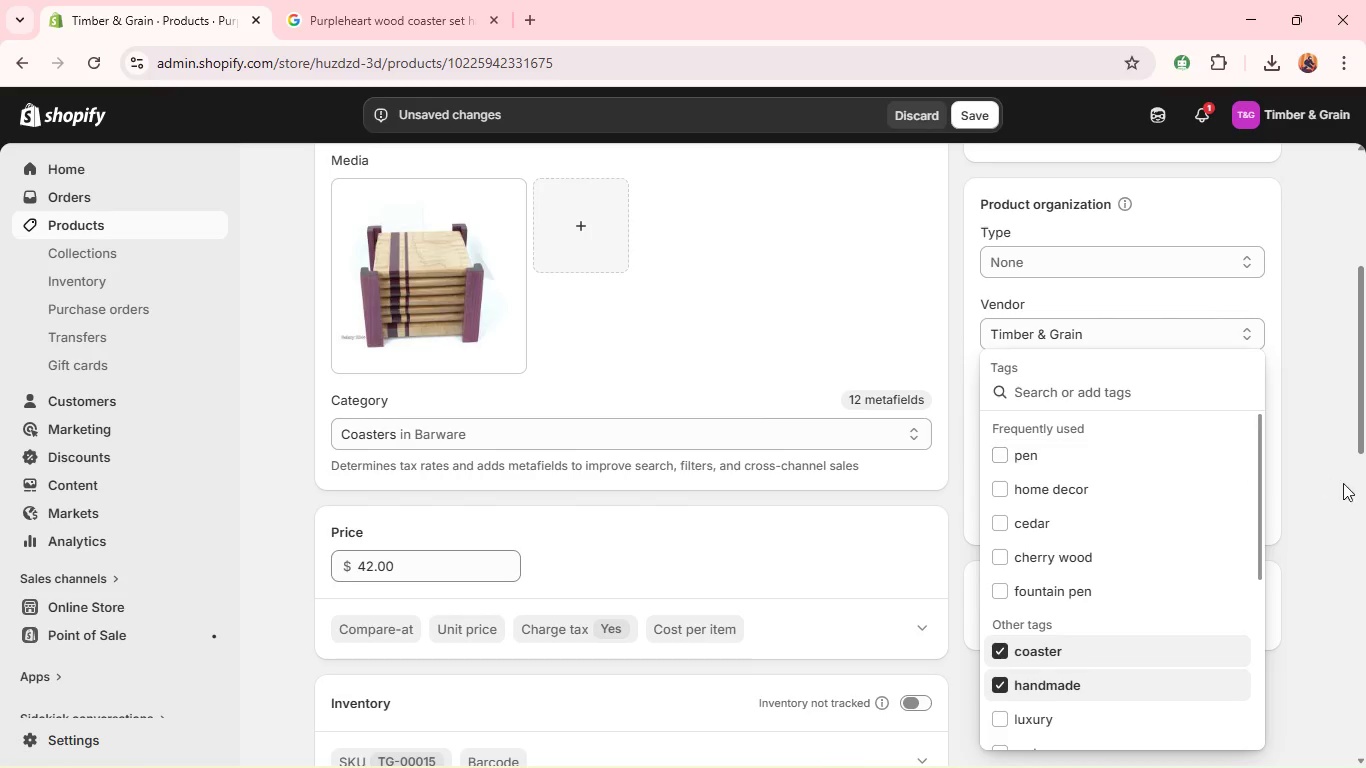 
left_click([1350, 483])
 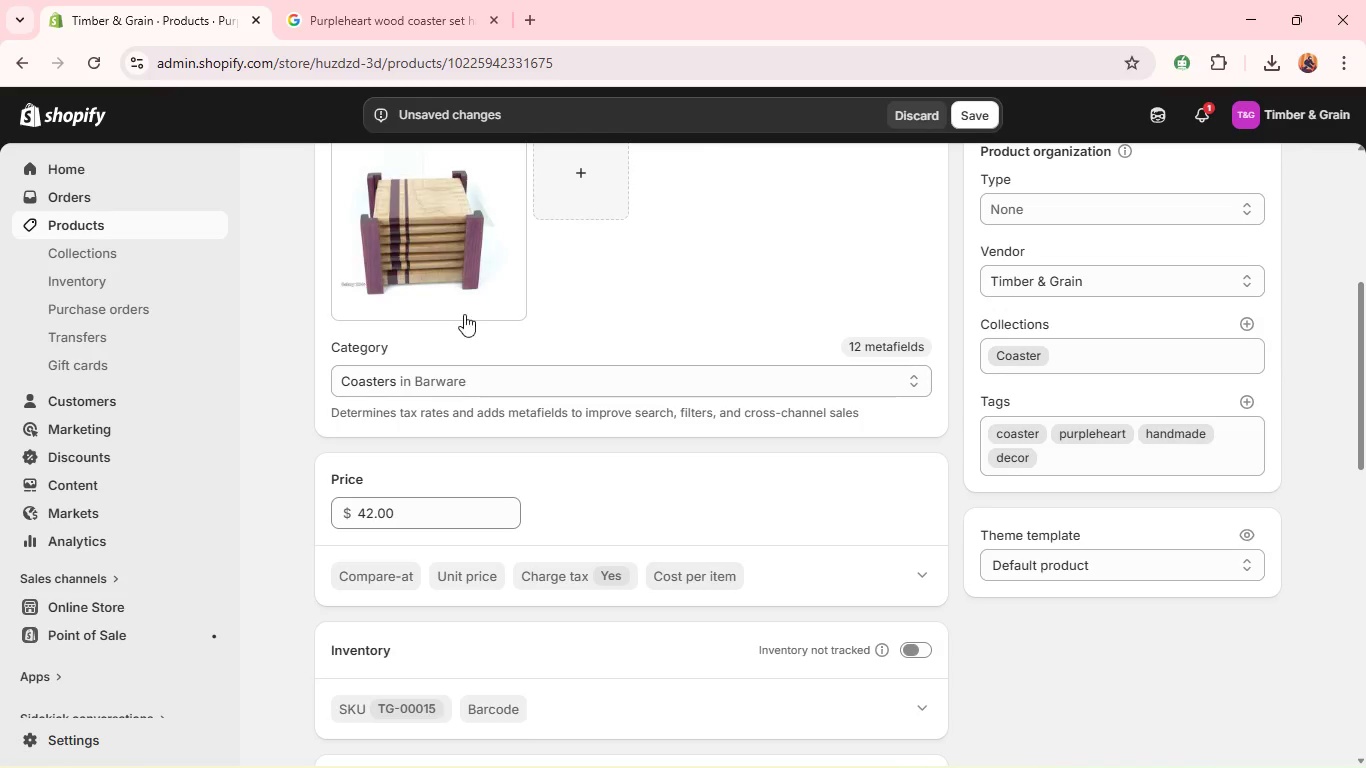 
left_click([454, 286])
 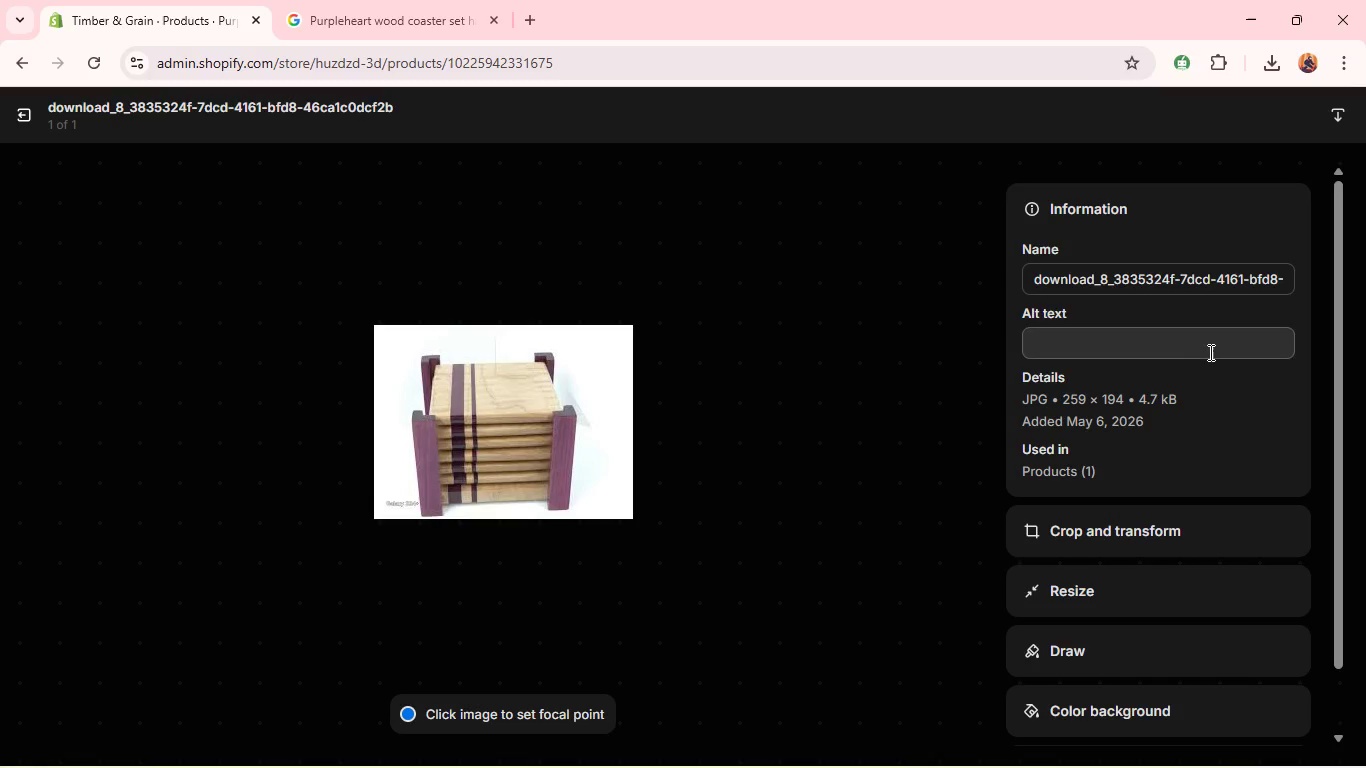 
left_click([1156, 348])
 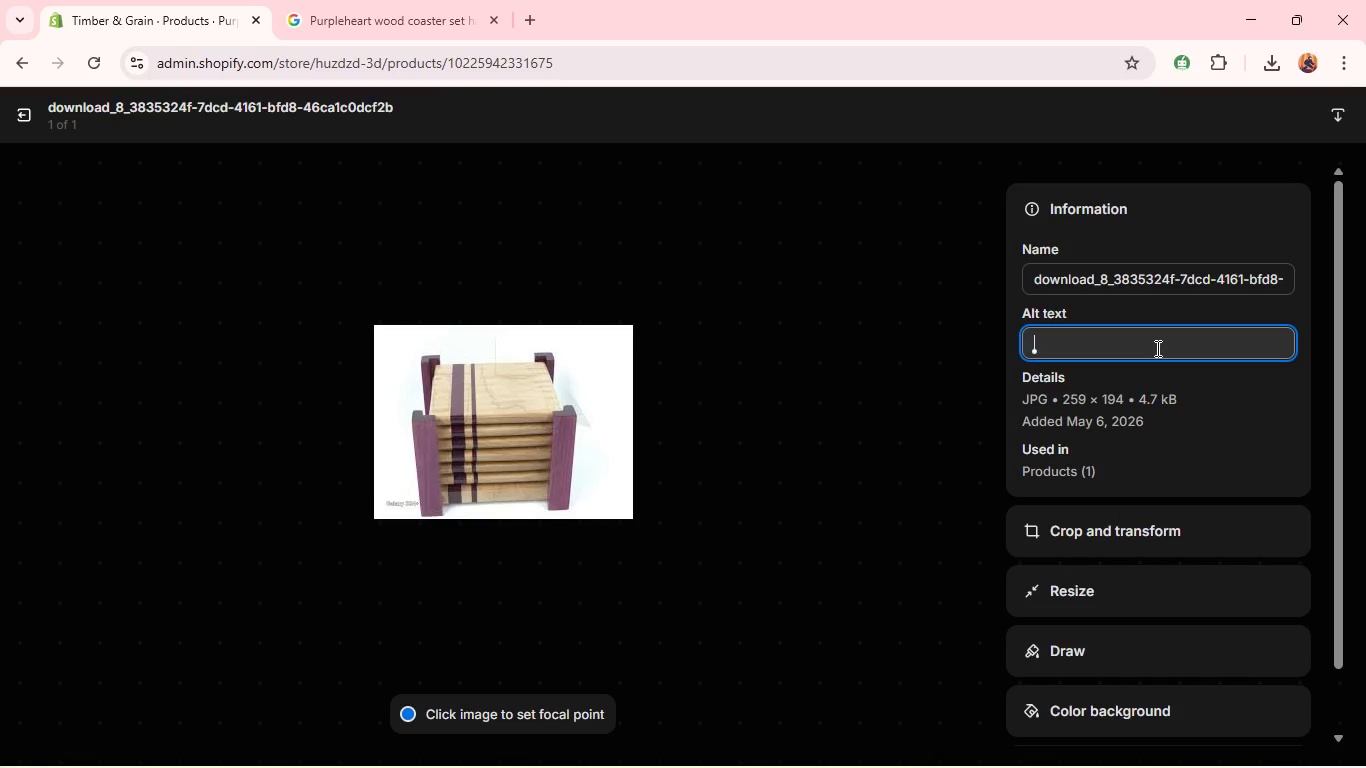 
hold_key(key=ControlLeft, duration=0.44)
 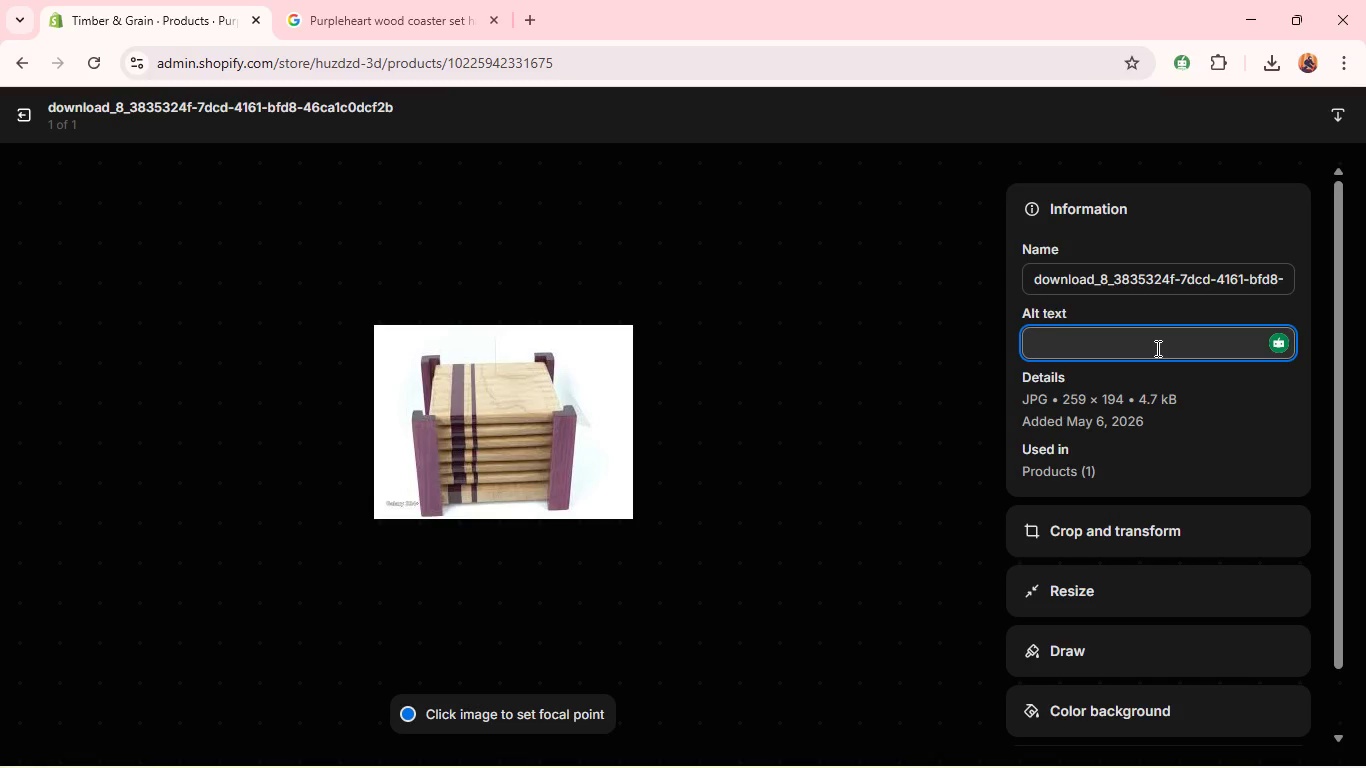 
type(bv)
 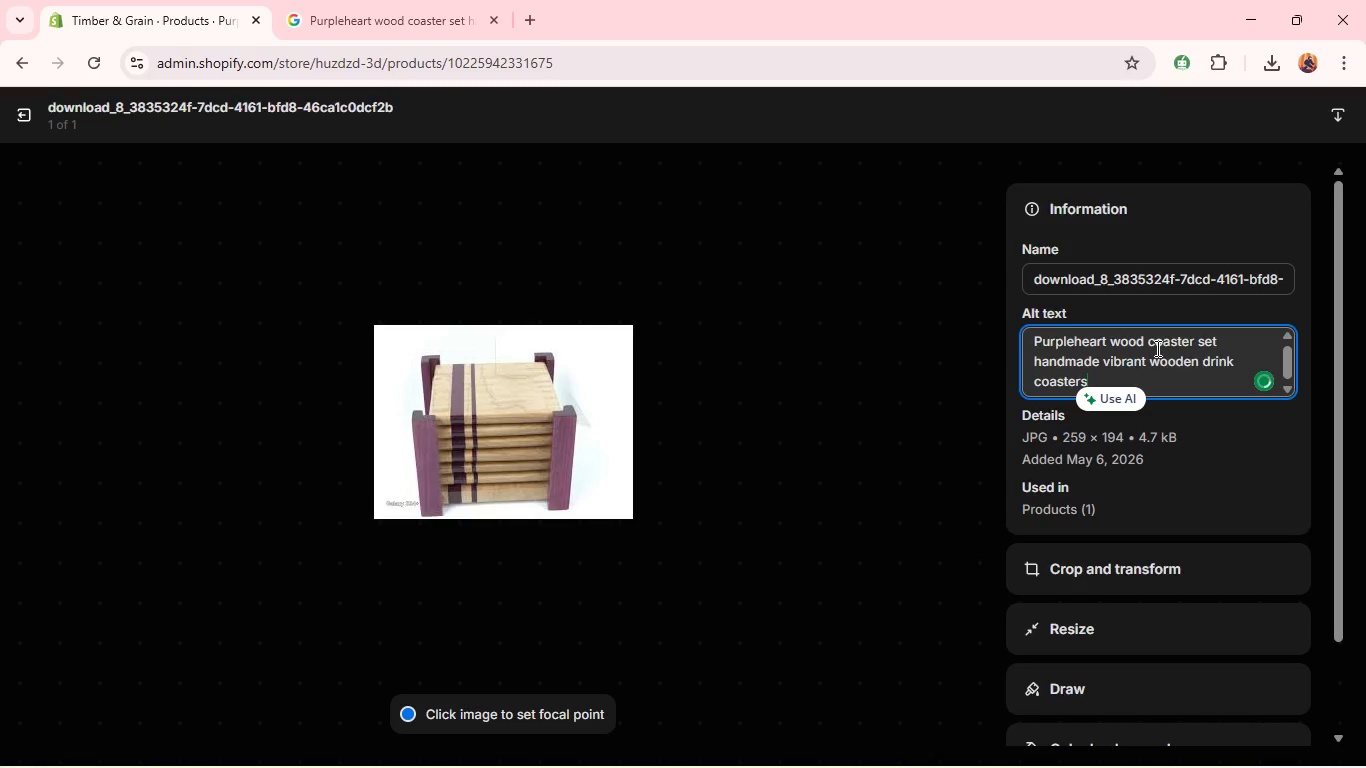 
hold_key(key=ControlLeft, duration=0.62)
 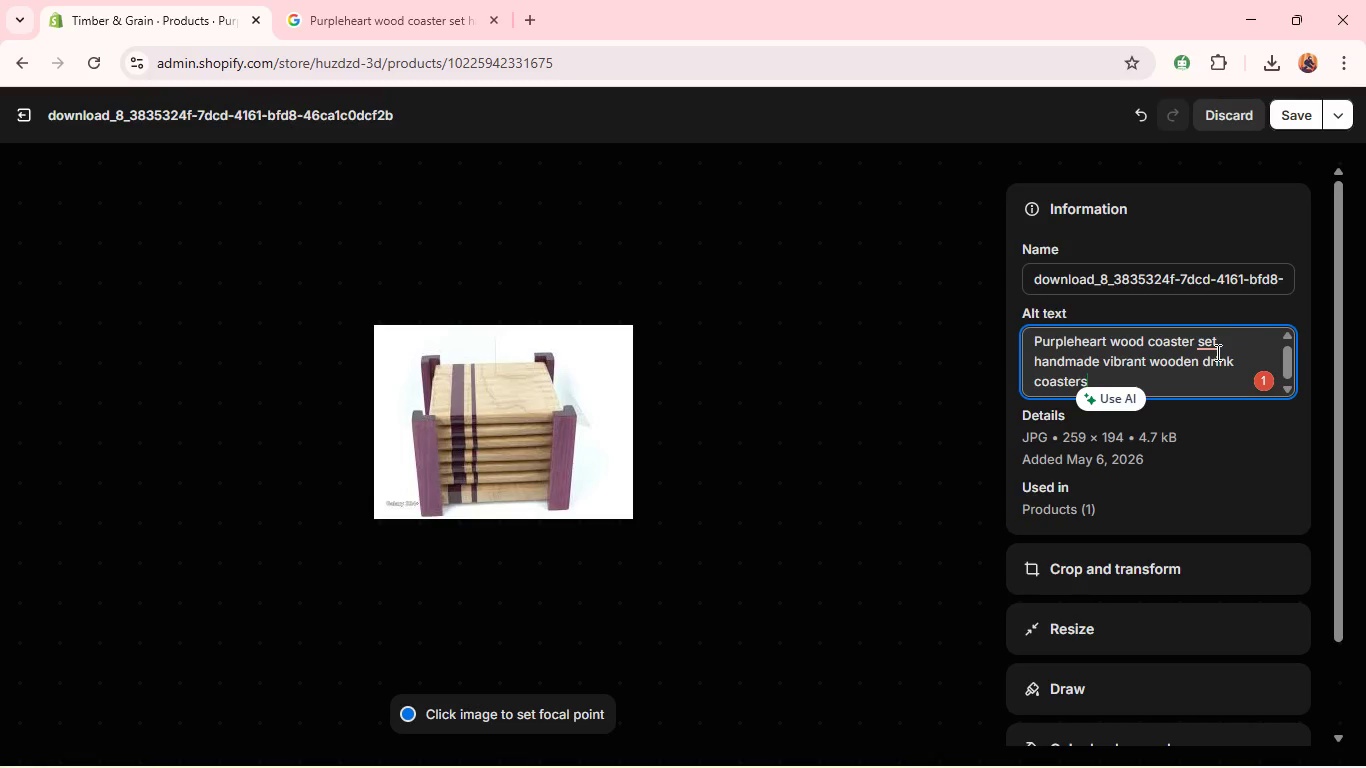 
left_click([1206, 350])
 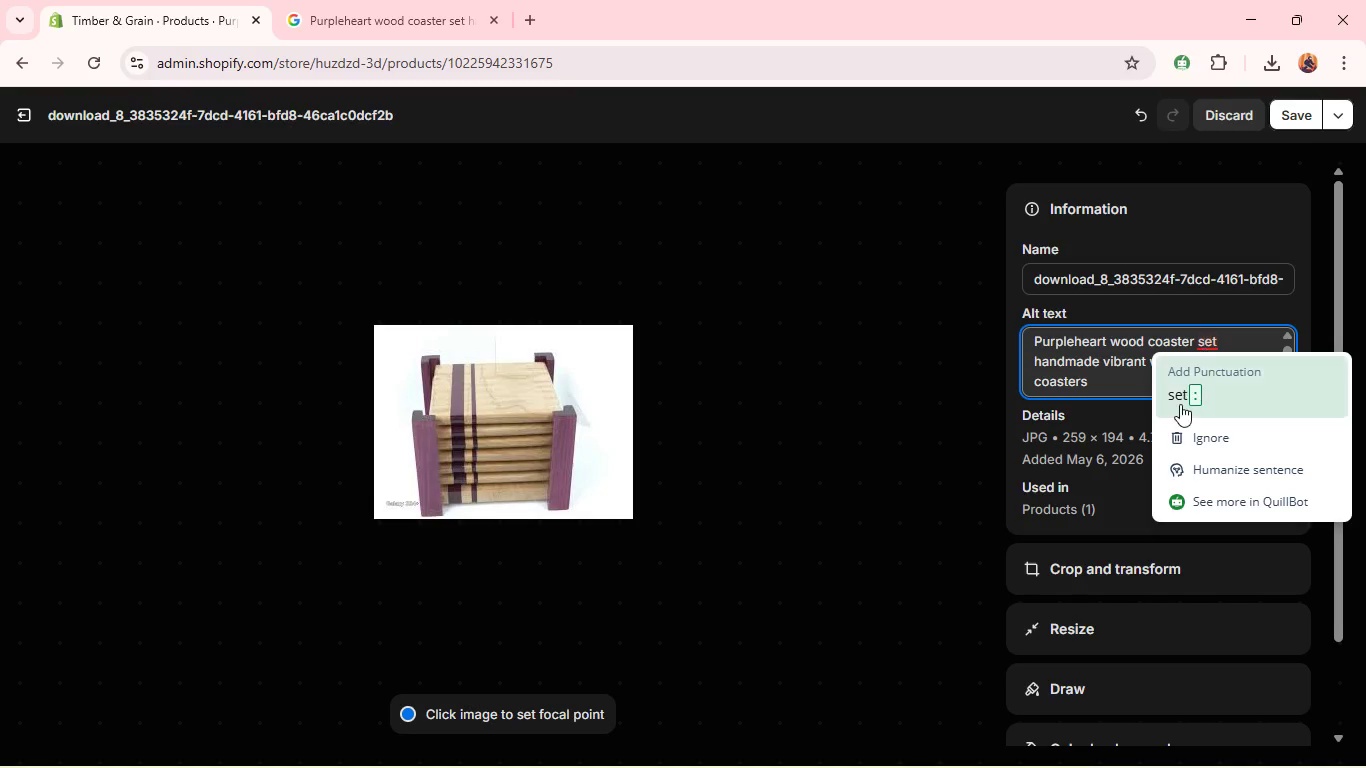 
left_click([1178, 397])
 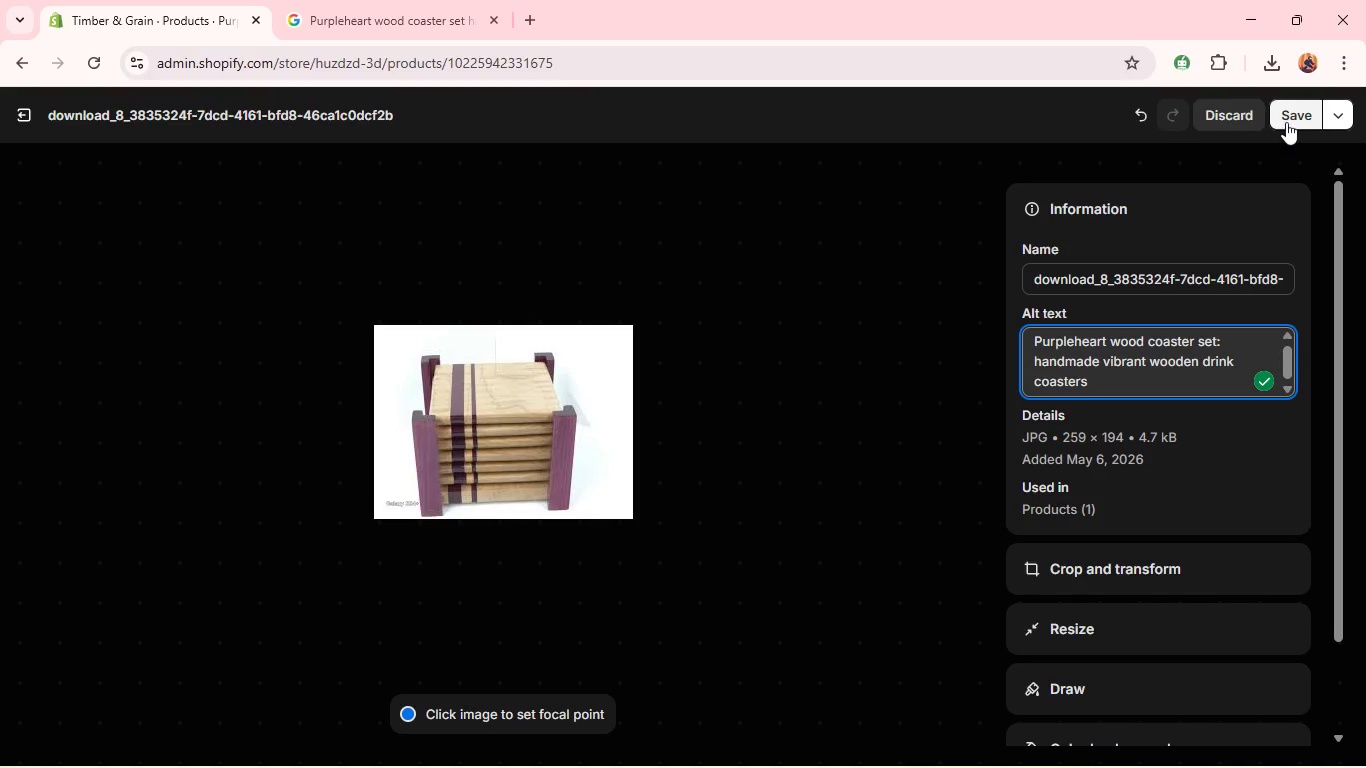 
left_click([1292, 119])
 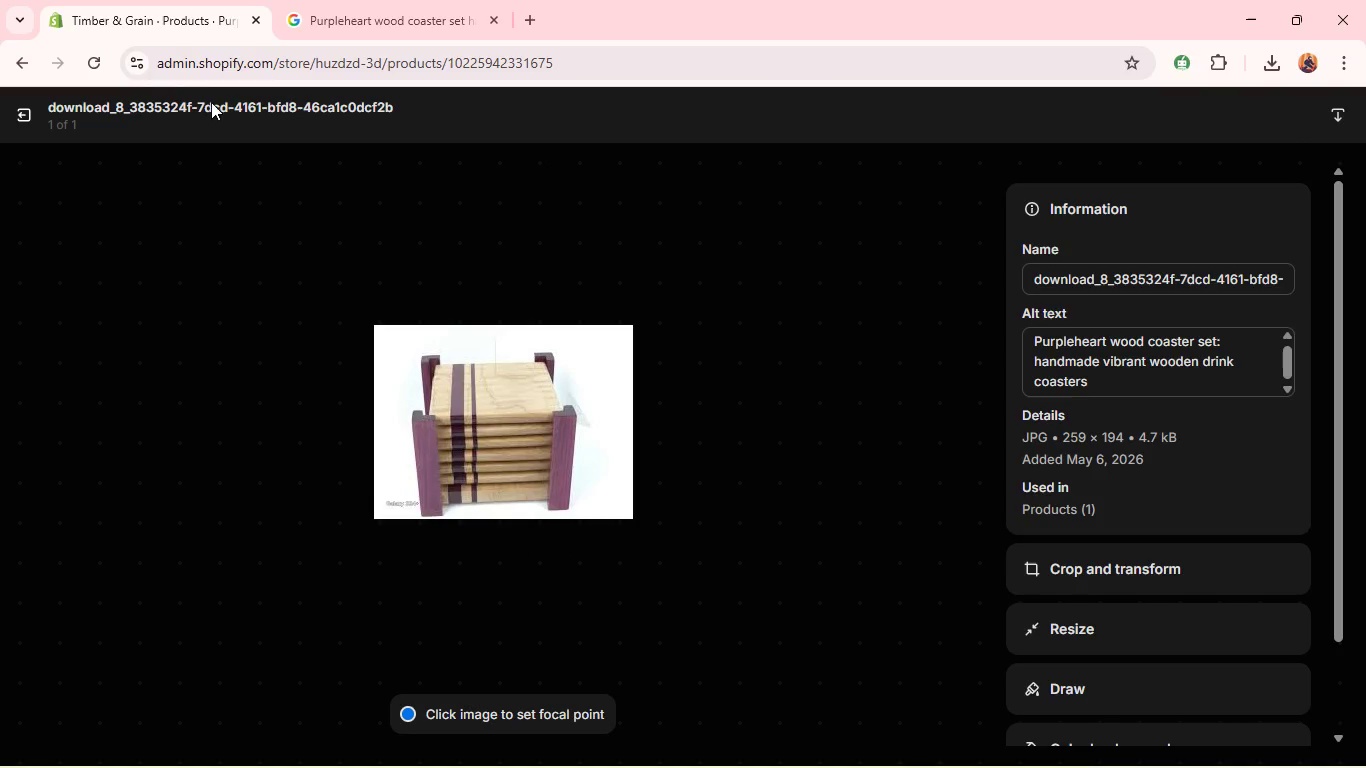 
left_click([33, 111])
 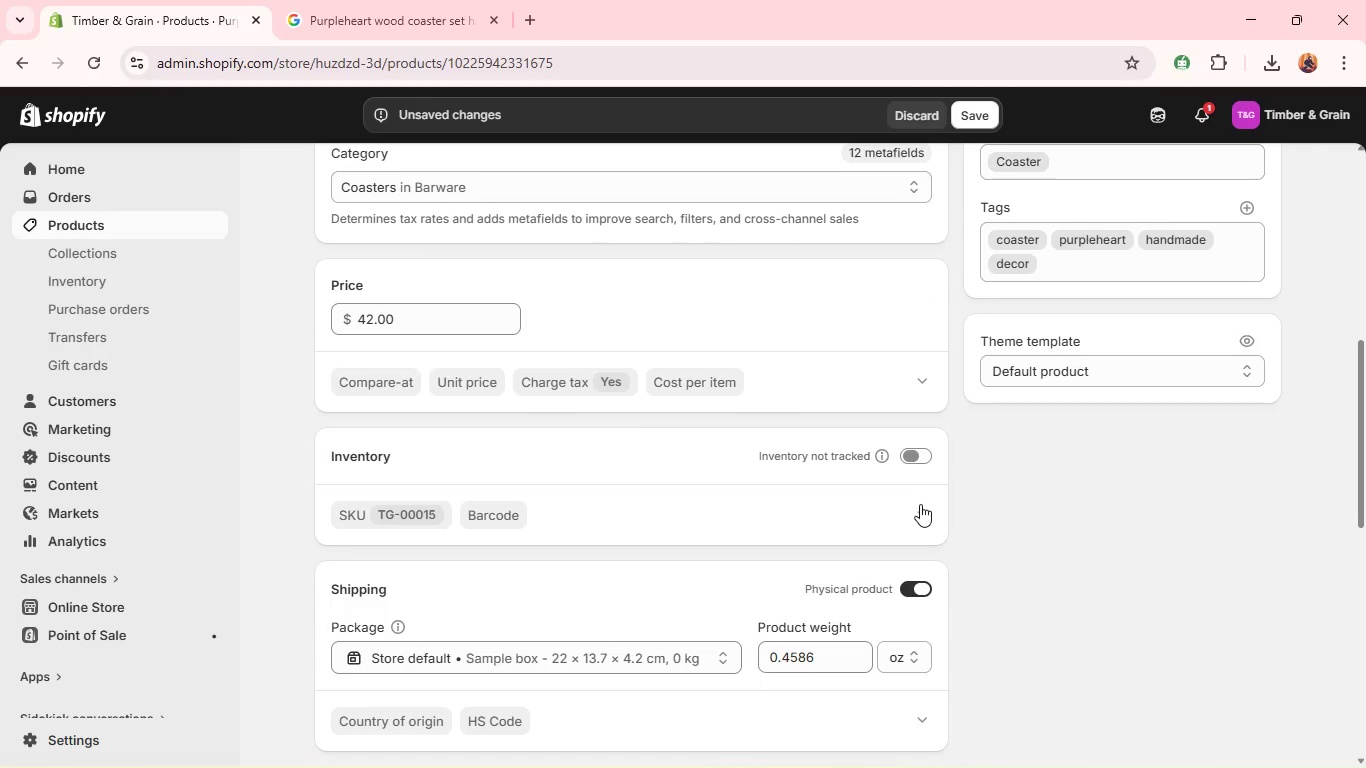 
left_click([916, 455])
 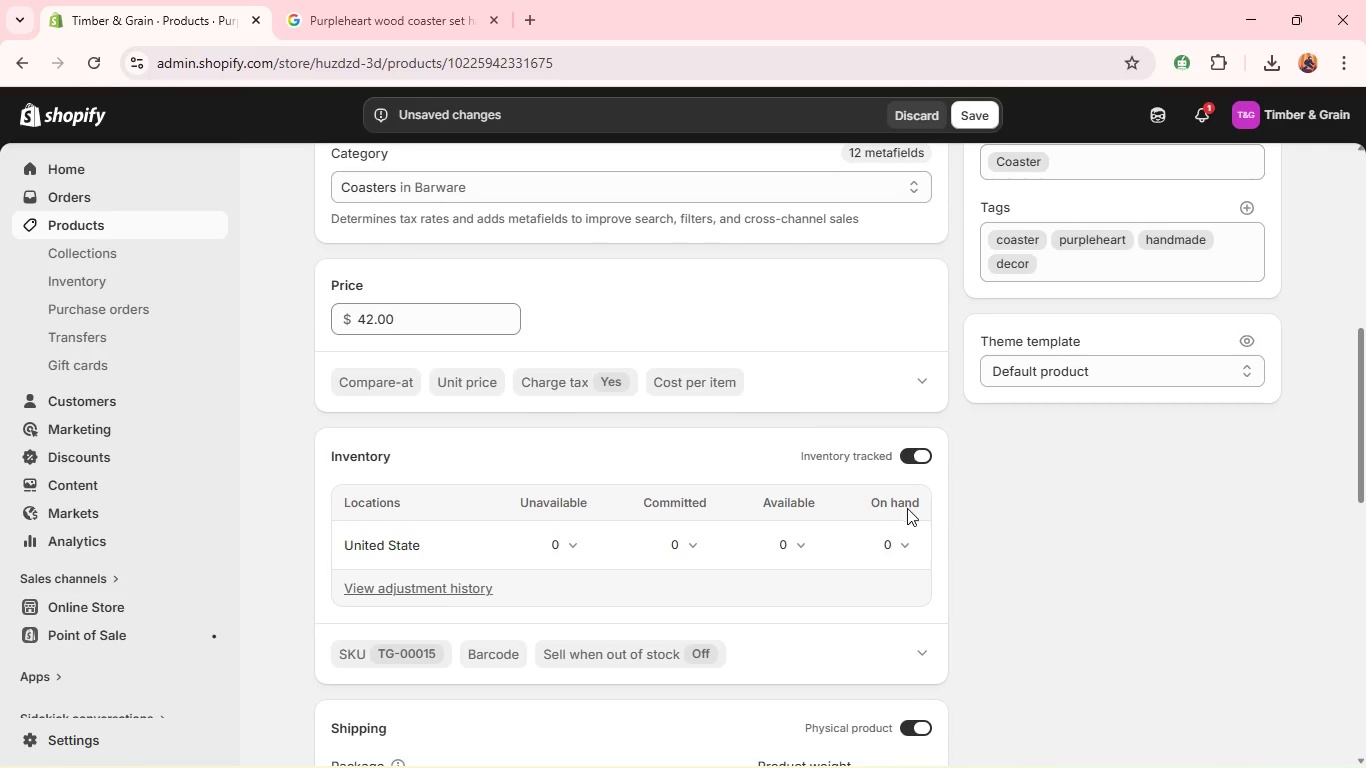 
left_click([902, 536])
 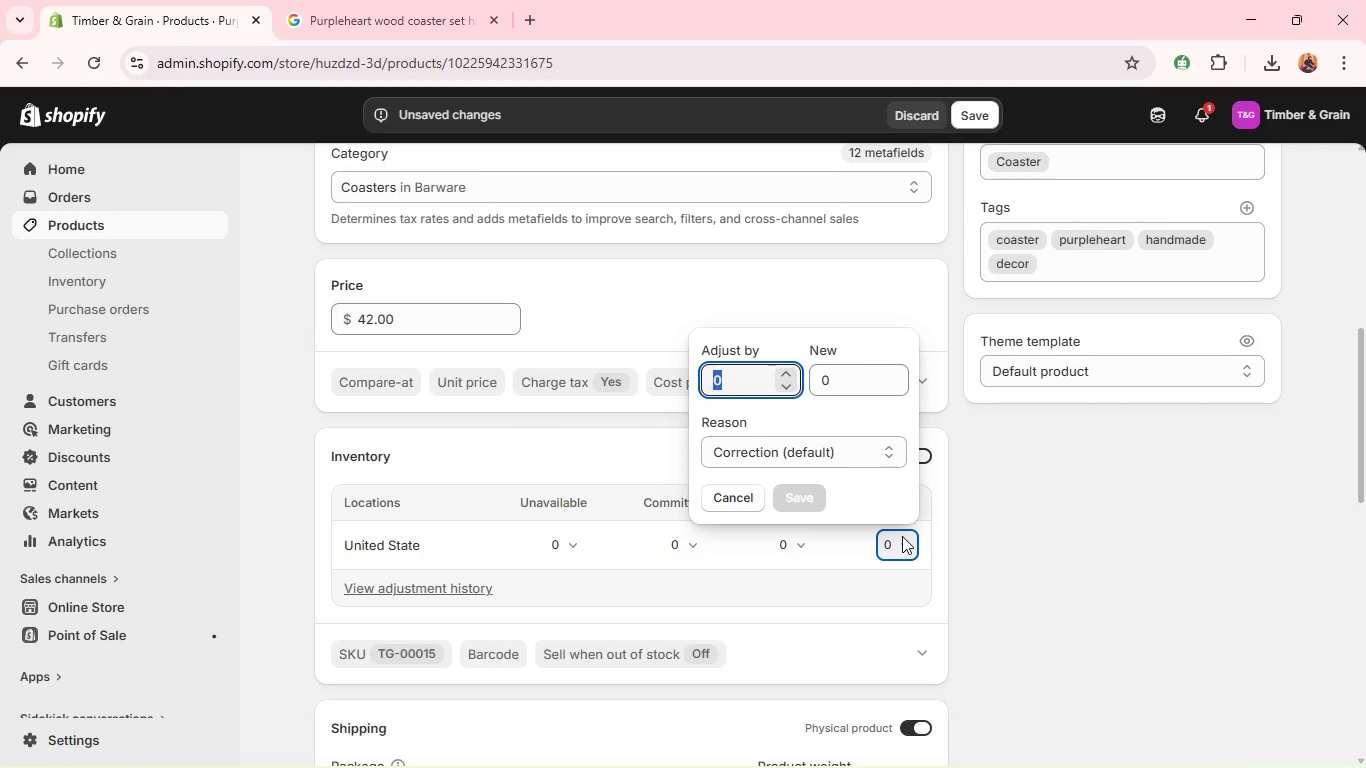 
type(20)
 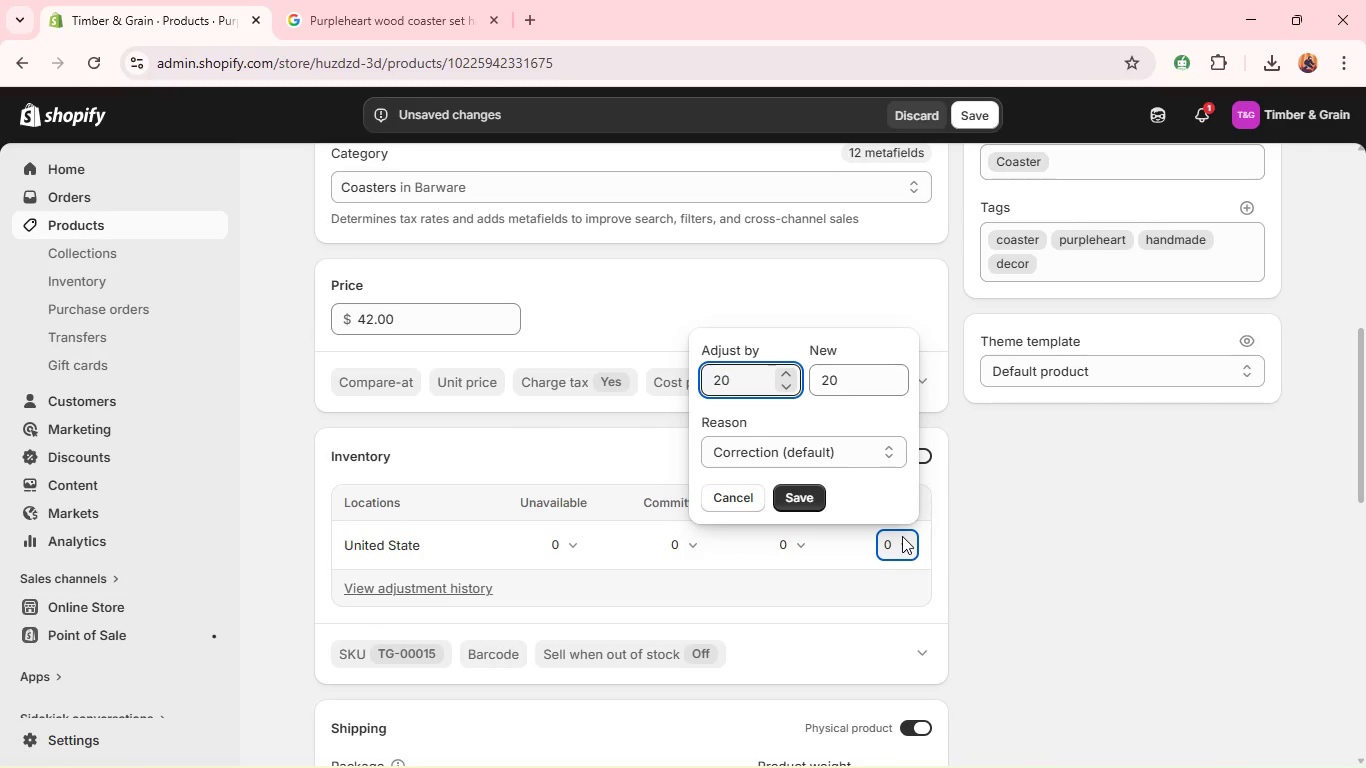 
key(Enter)
 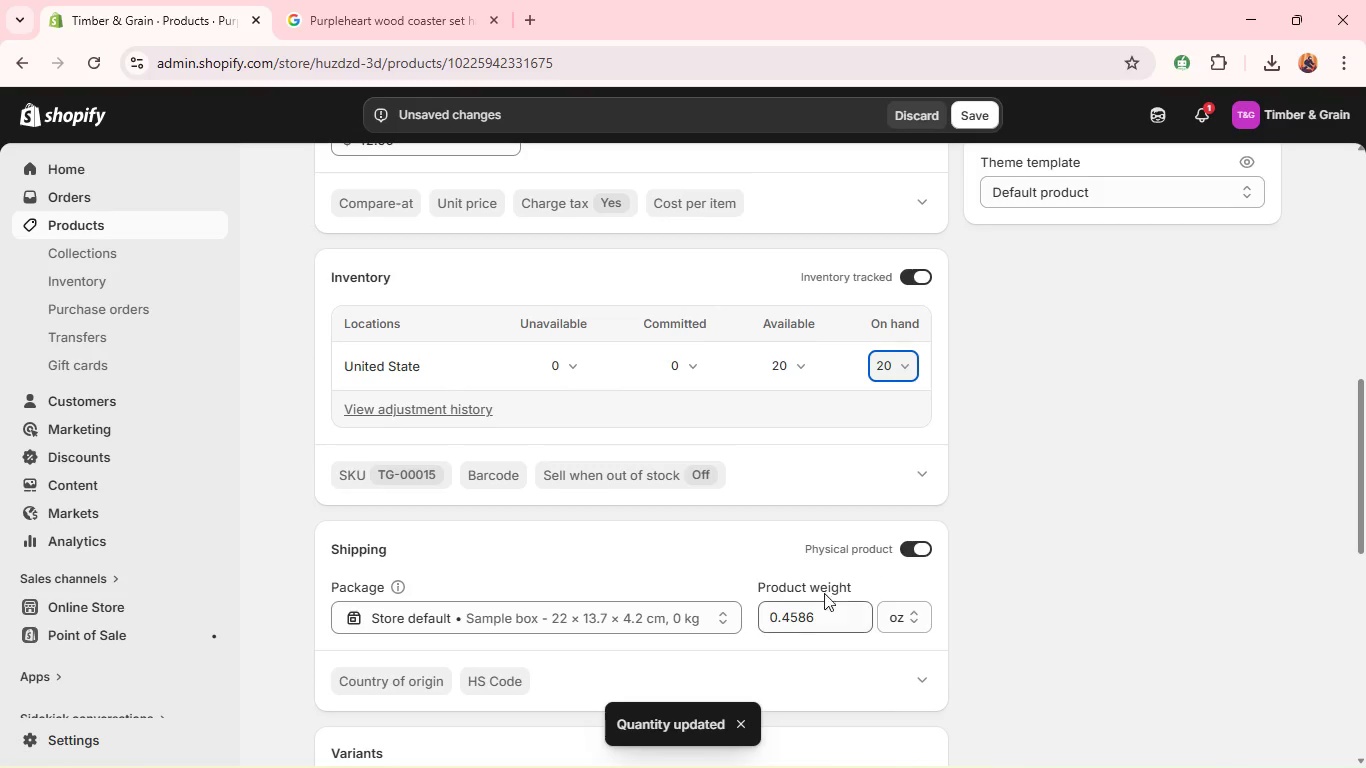 
double_click([797, 618])
 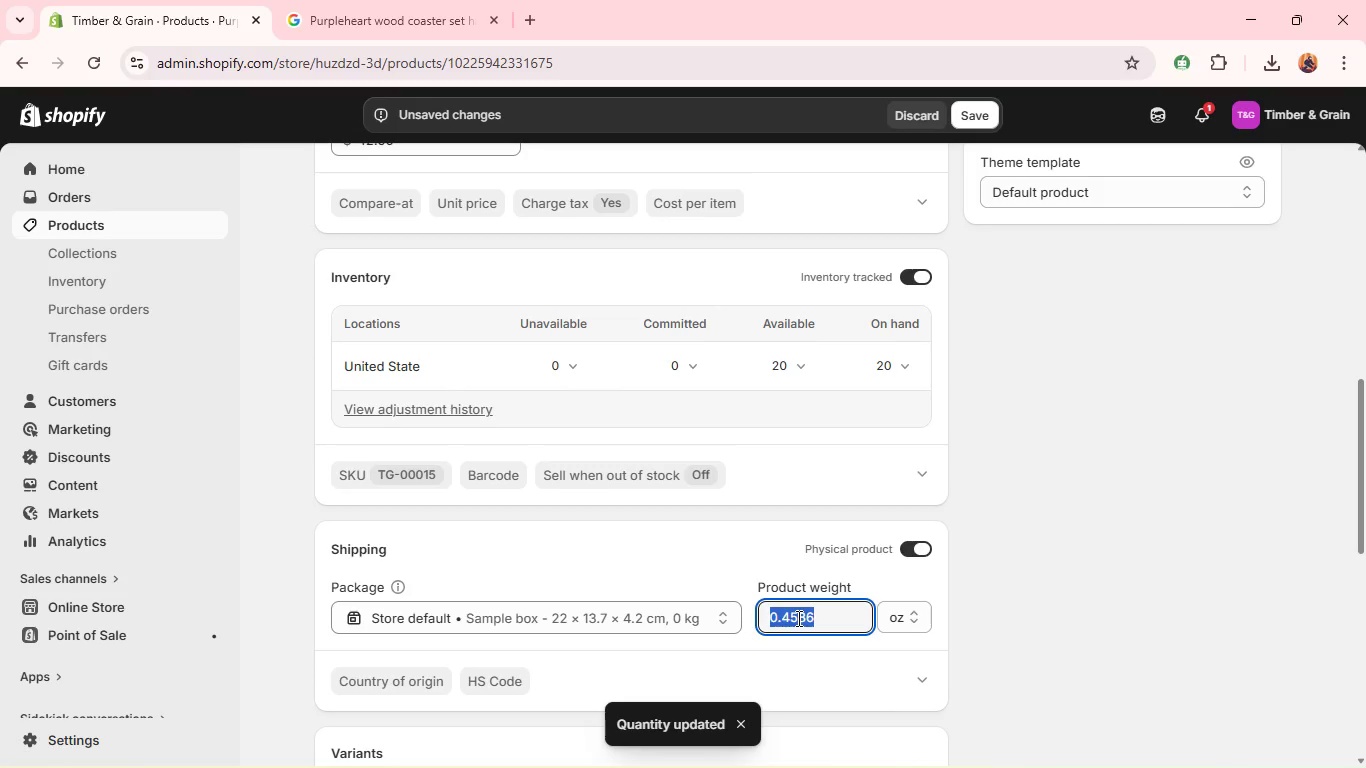 
triple_click([797, 618])
 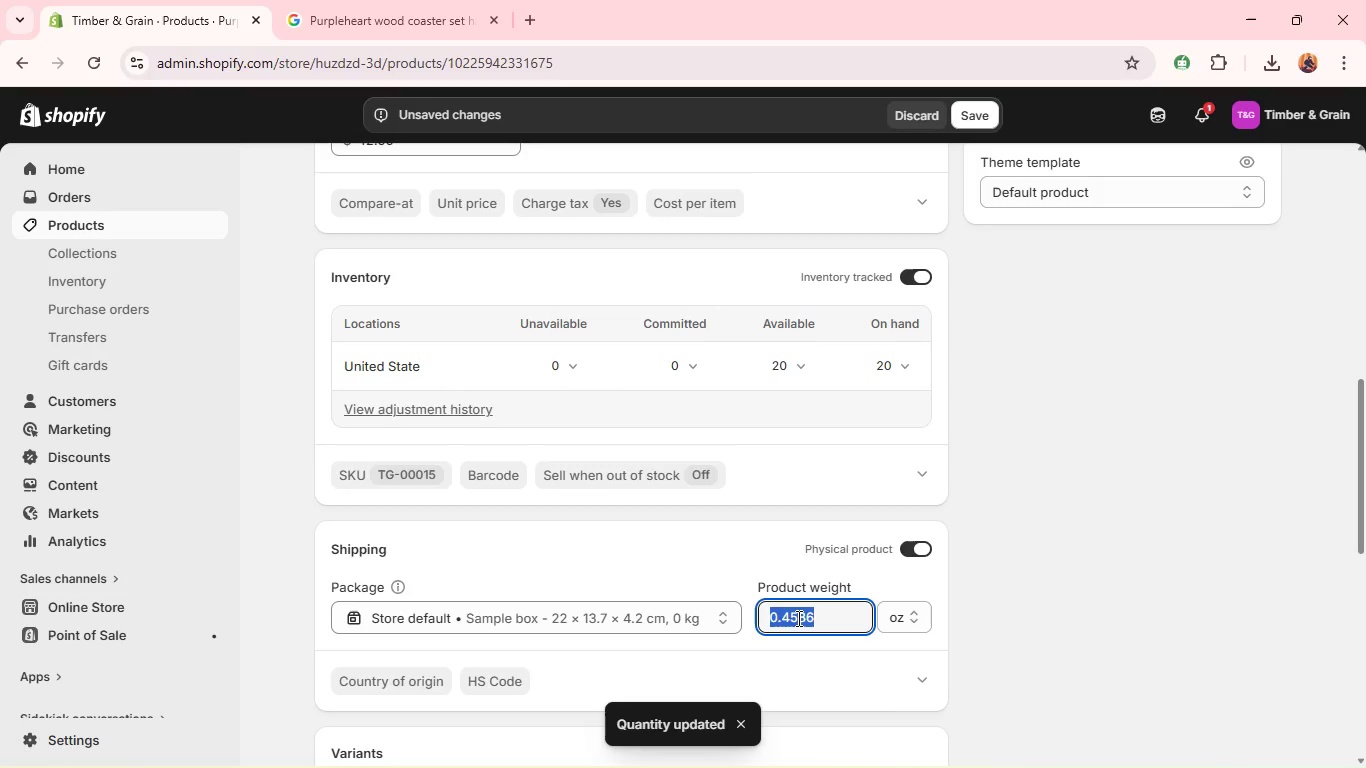 
type(13)
 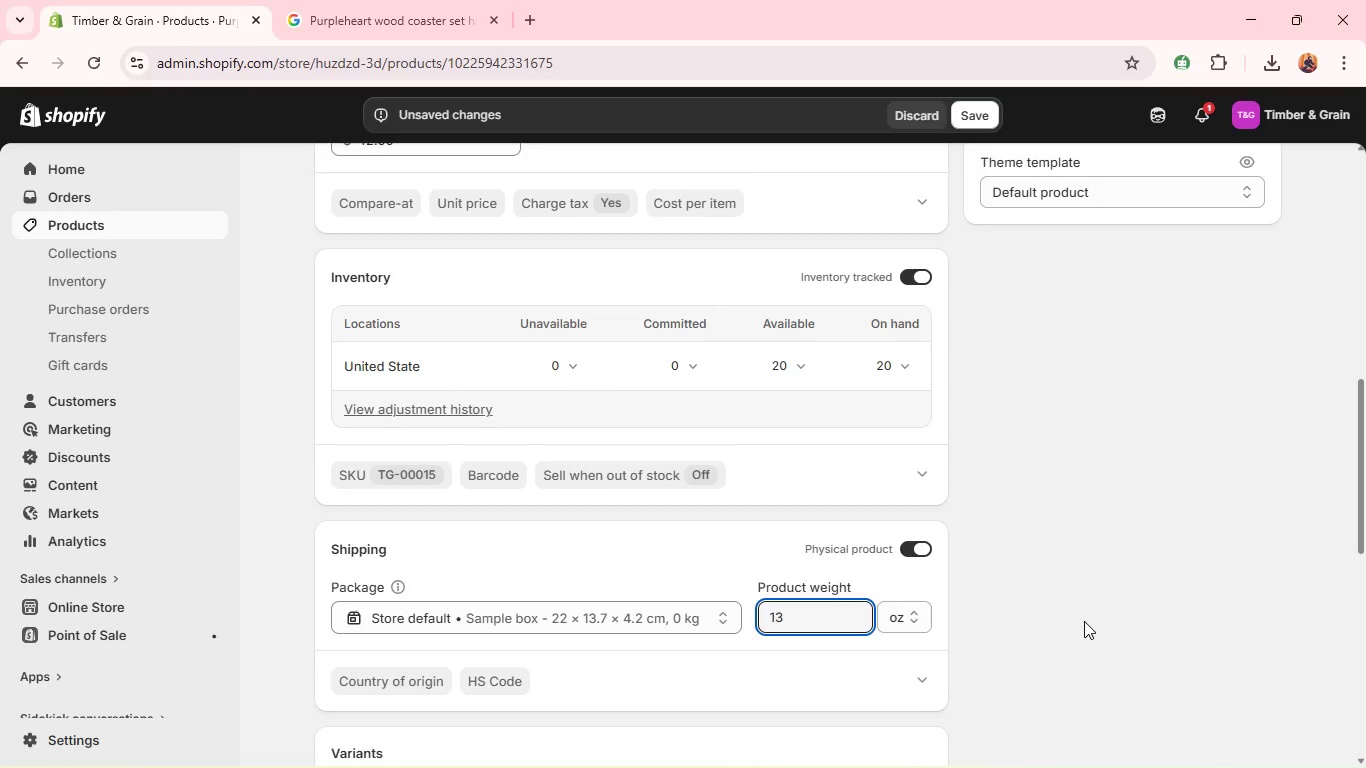 
left_click([1084, 621])
 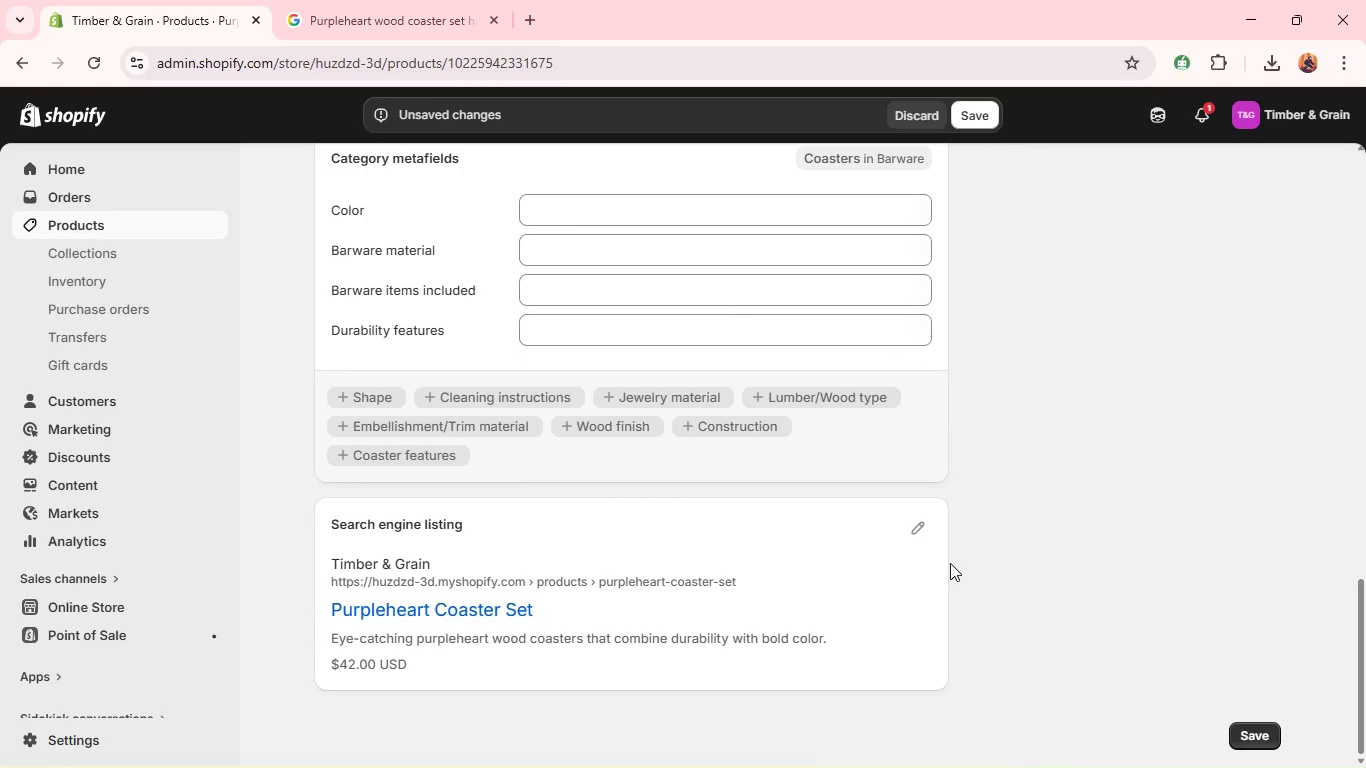 
left_click([918, 535])
 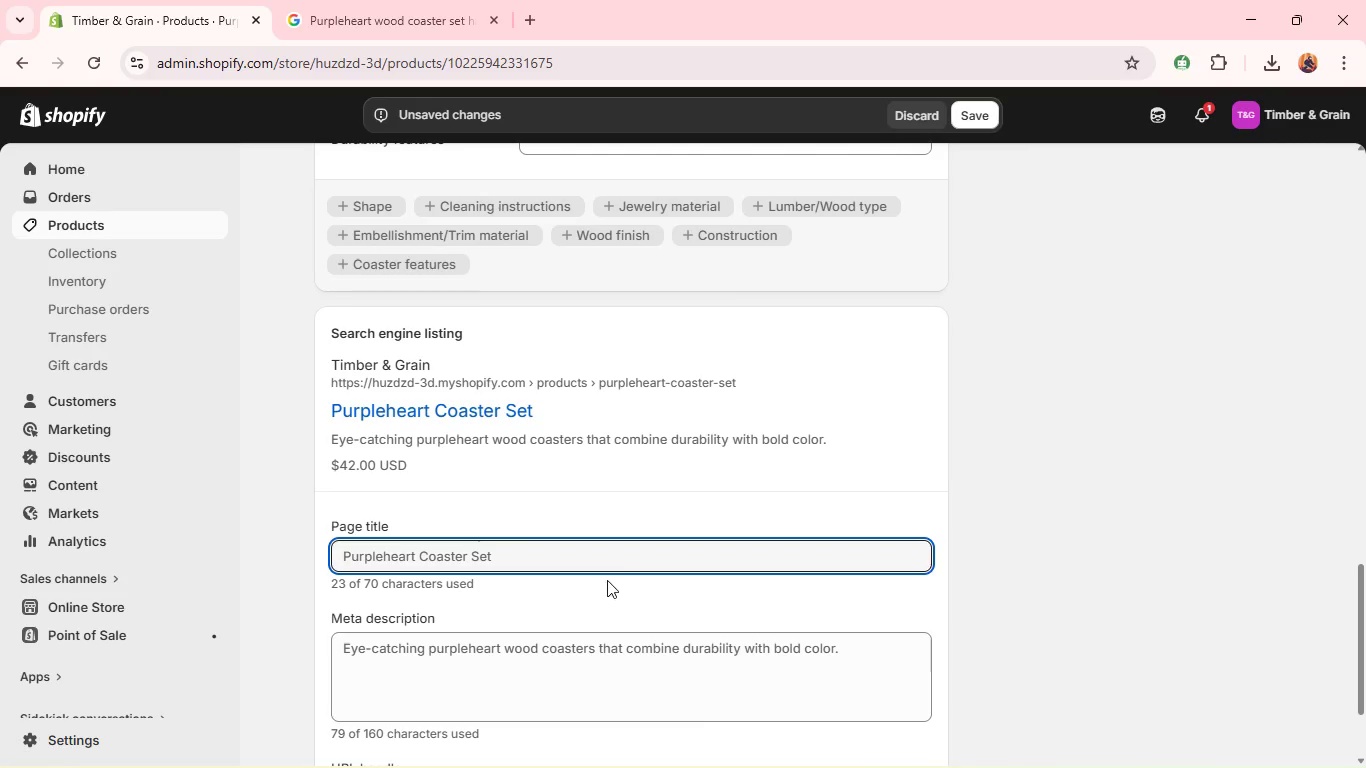 
left_click([620, 565])
 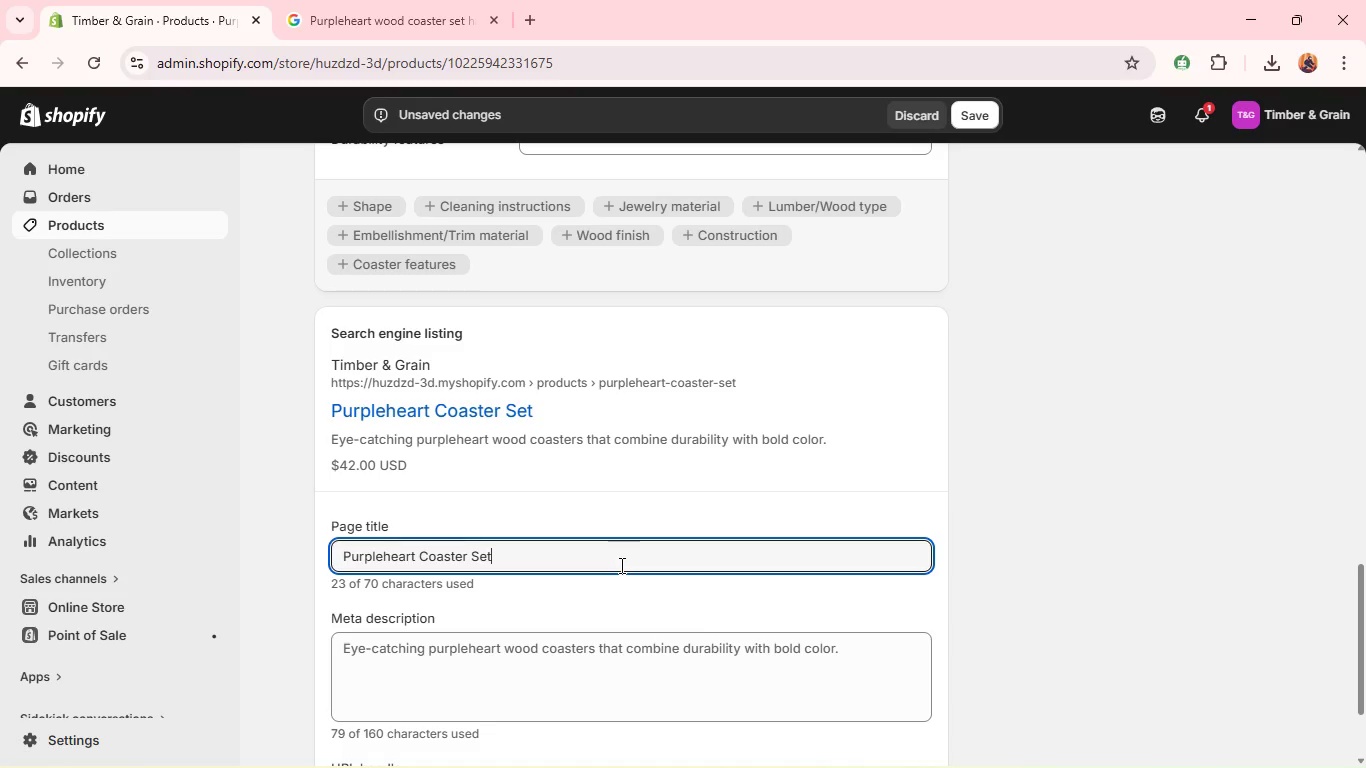 
type( - Handmade wooden coastersac)
 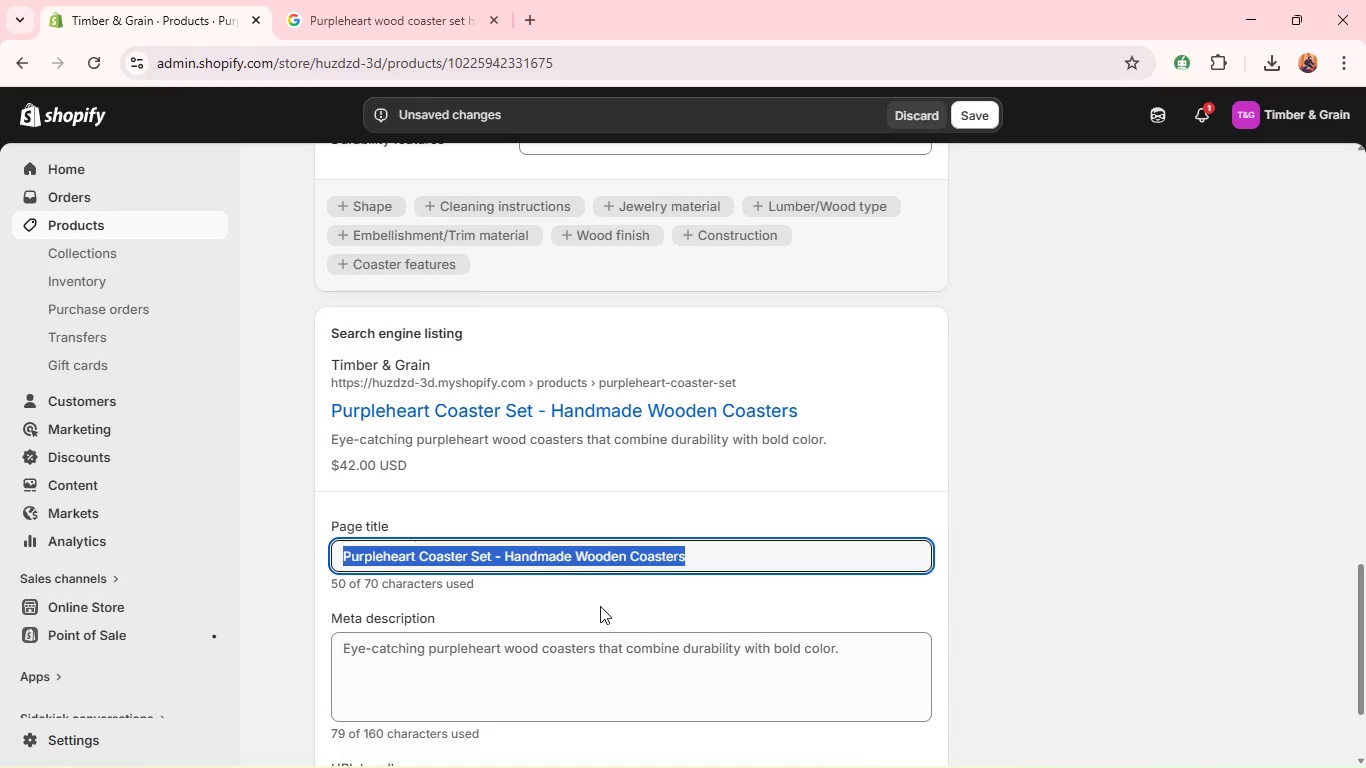 
 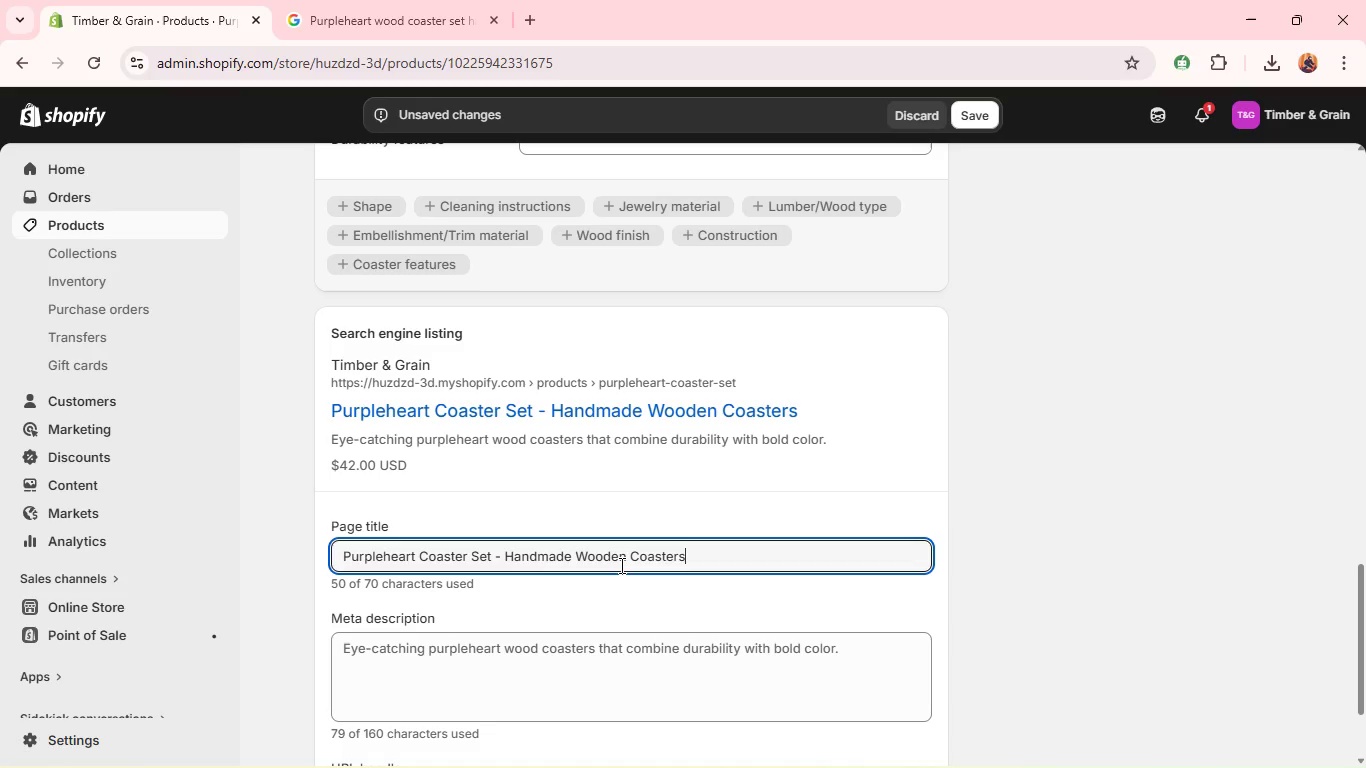 
hold_key(key=ControlLeft, duration=0.83)
 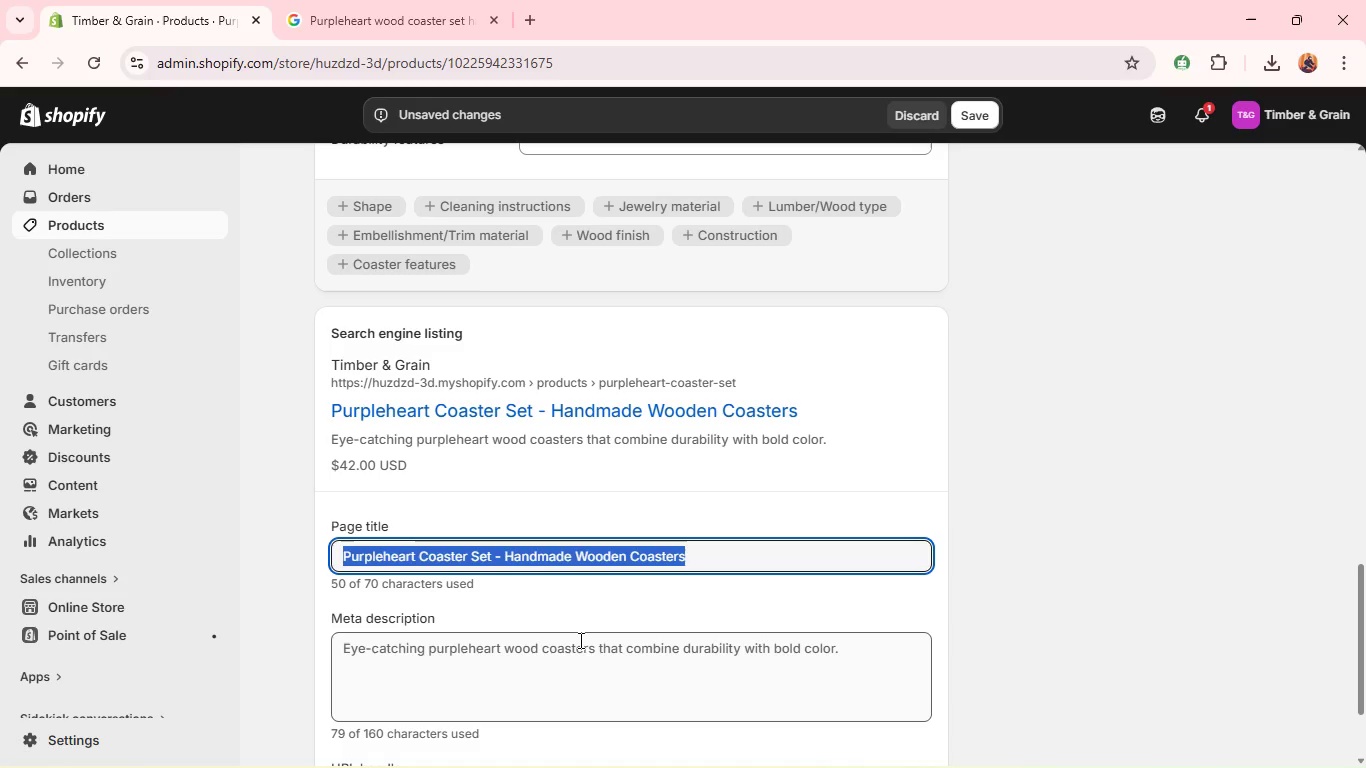 
hold_key(key=ControlLeft, duration=1.2)
left_click([576, 642])
 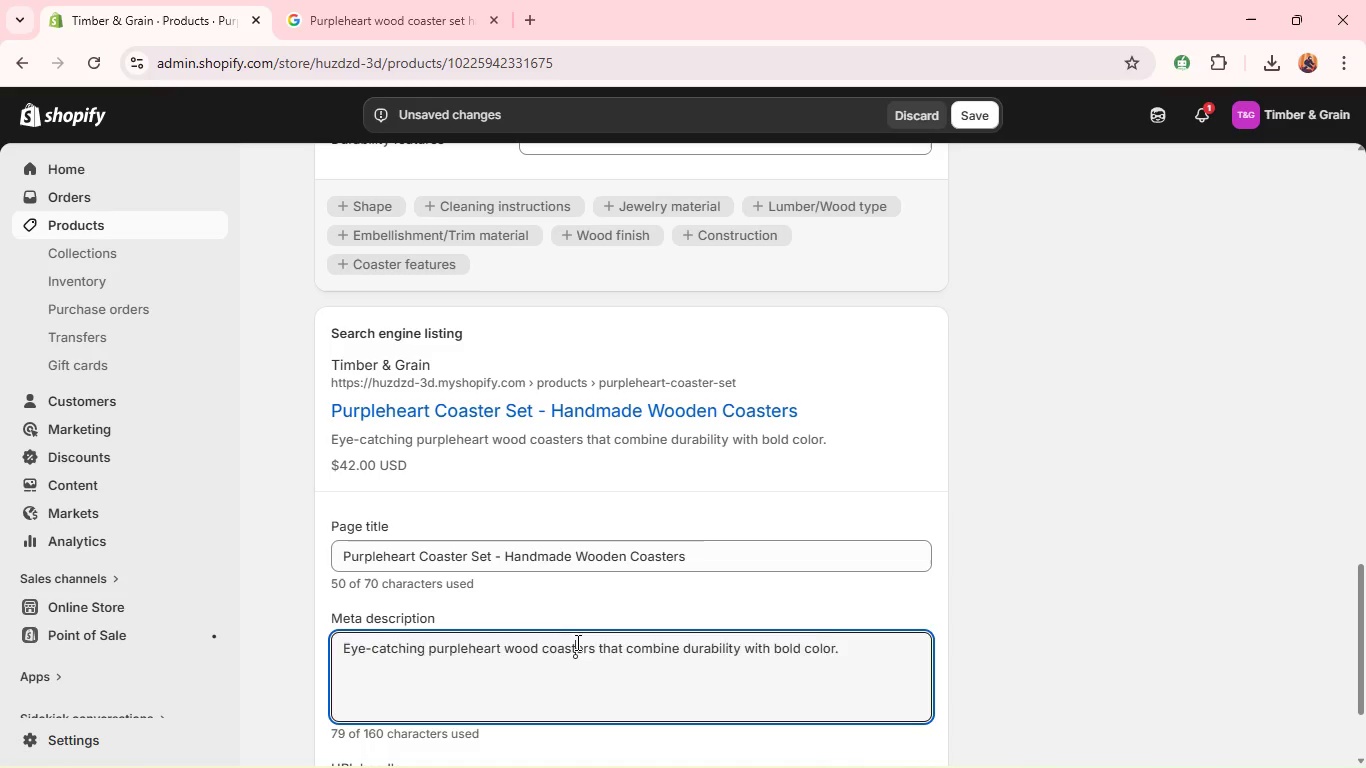 
type(av)
 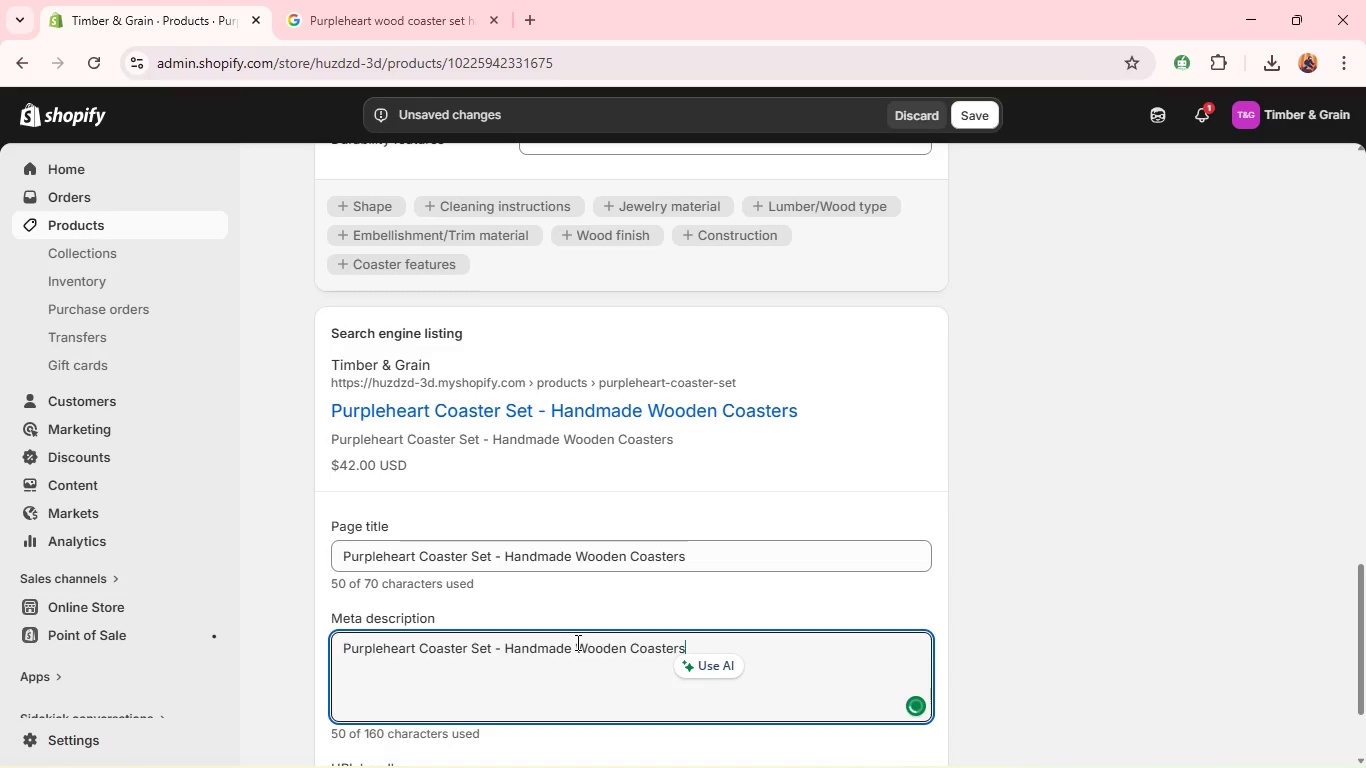 
key(Control+Space)
 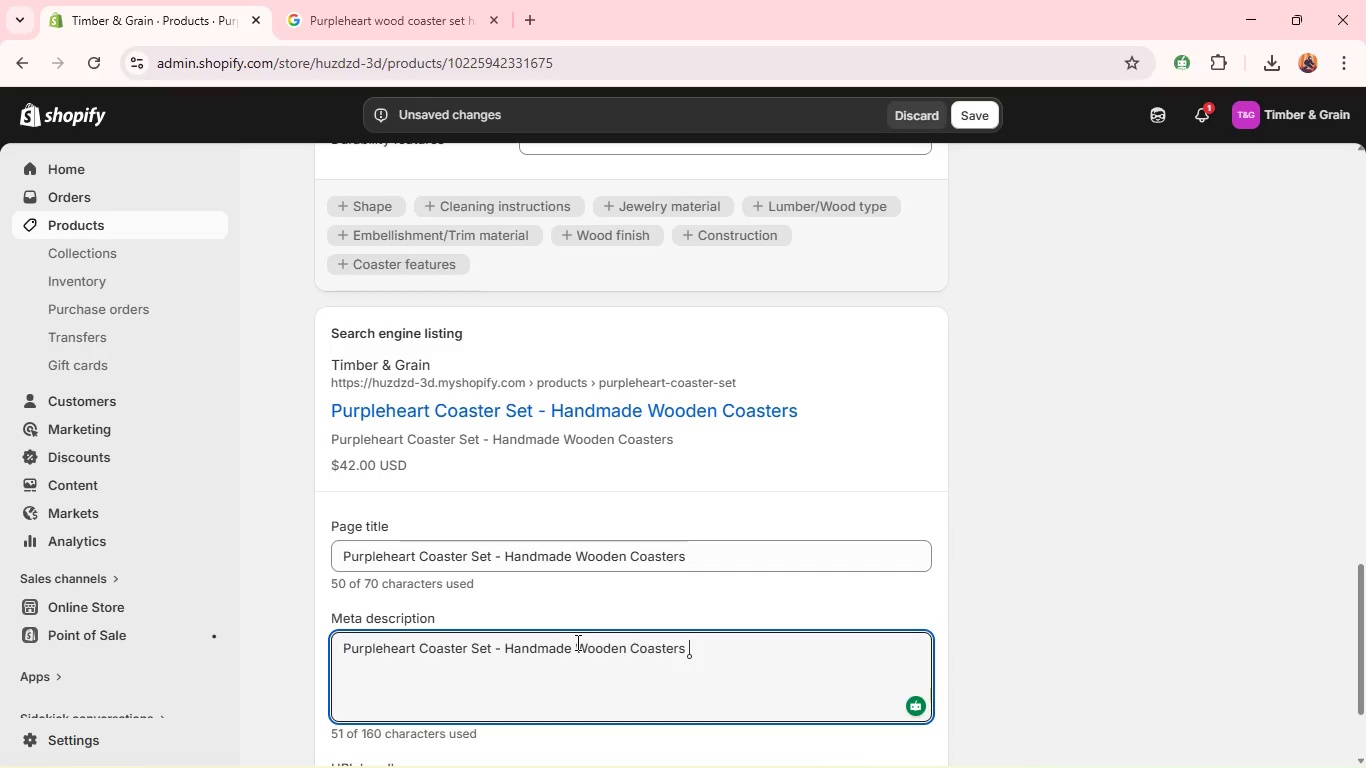 
wait(7.53)
 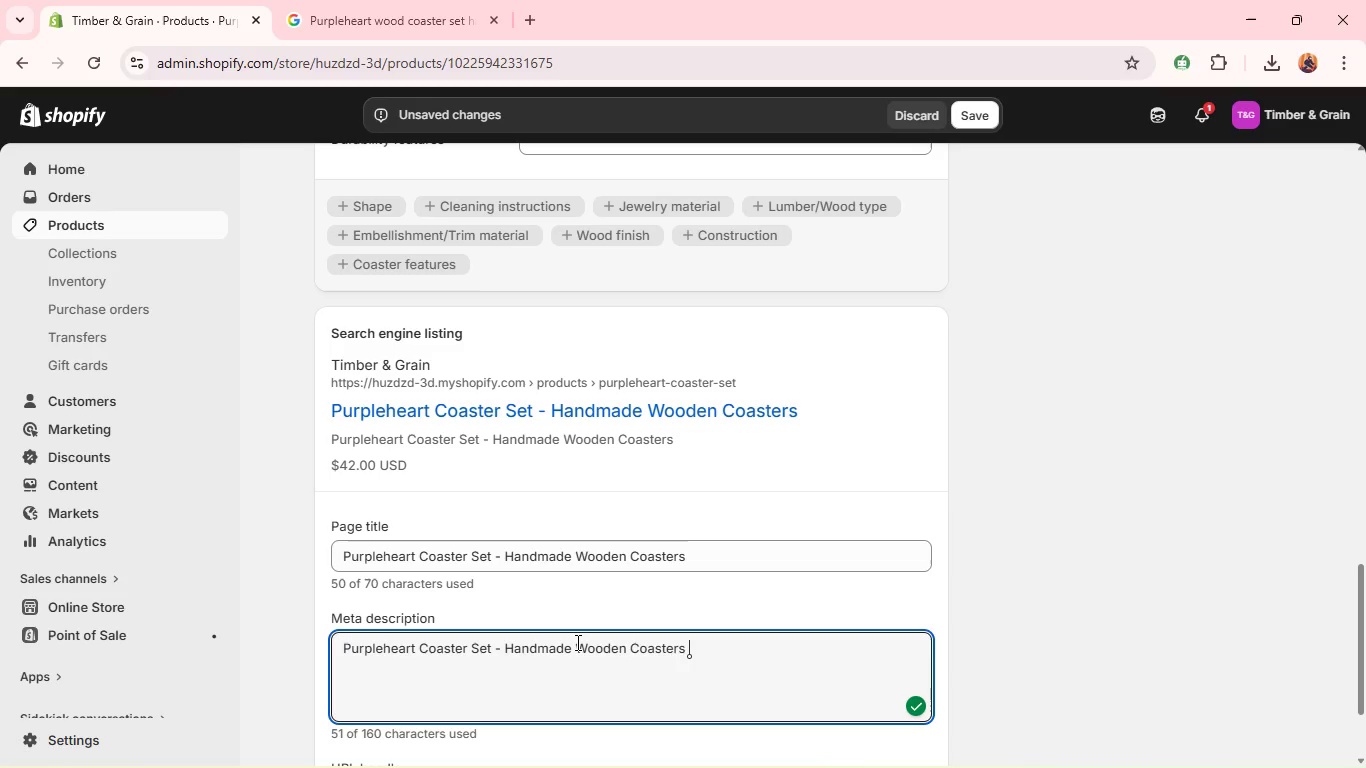 
hold_key(key=ControlLeft, duration=0.7)
 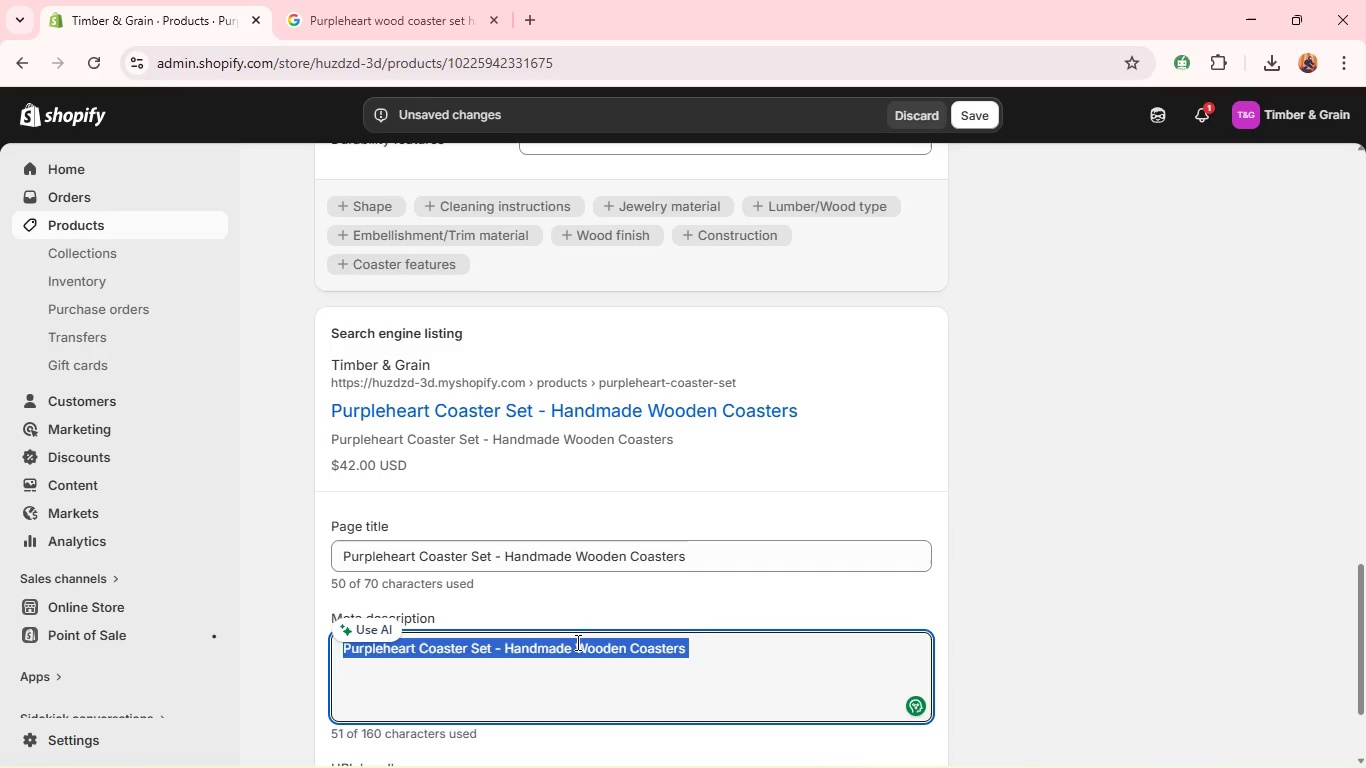 
type(aUn)
key(Backspace)
type(nique pirple)
key(Backspace)
key(Backspace)
key(Backspace)
key(Backspace)
key(Backspace)
type(urpleheart ciasters)
 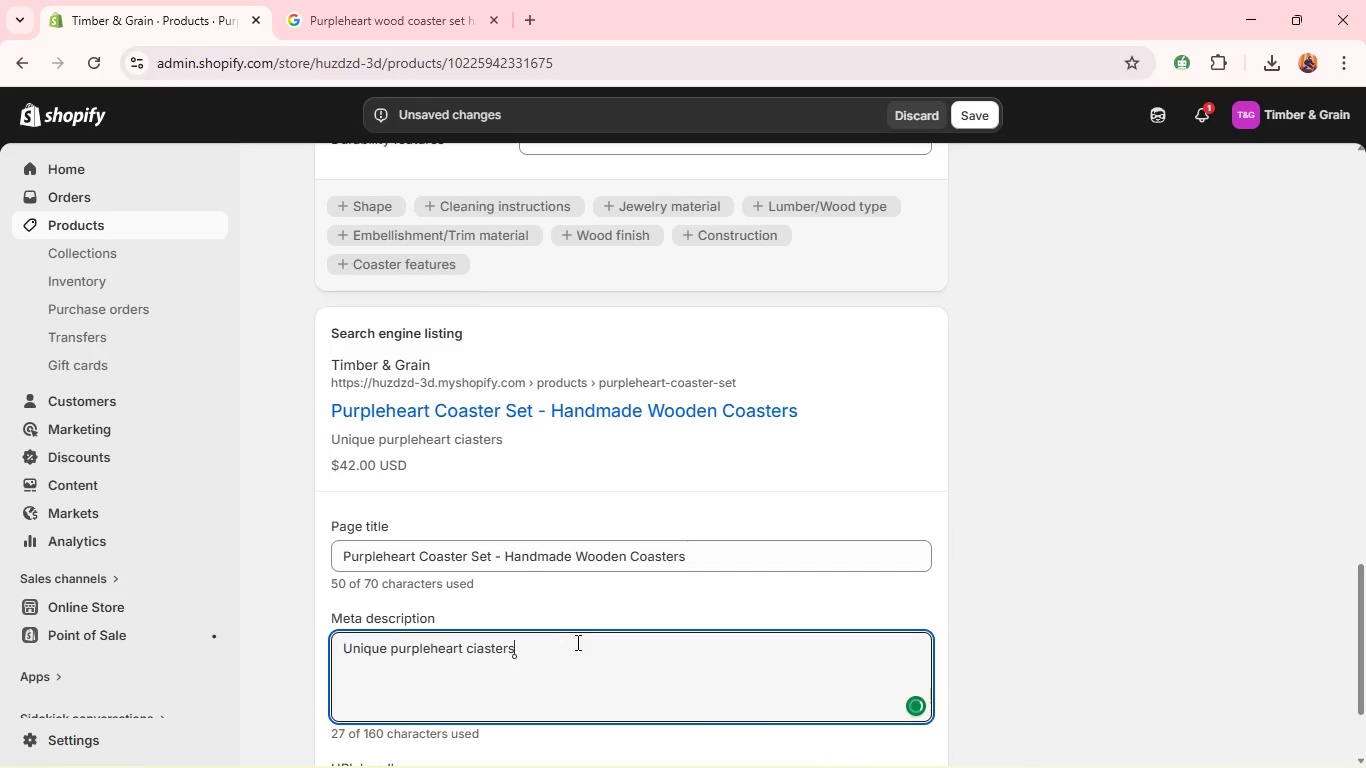 
left_click([481, 648])
 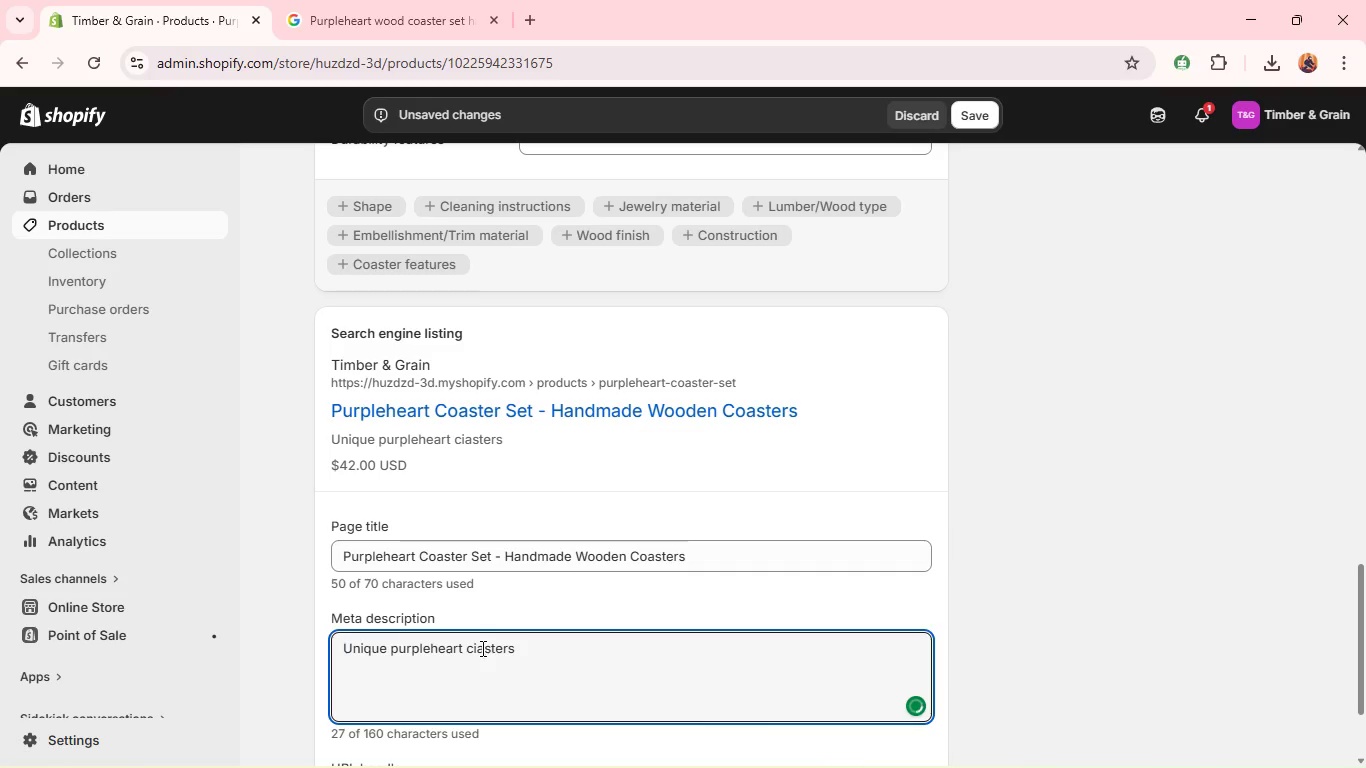 
key(ArrowLeft)
 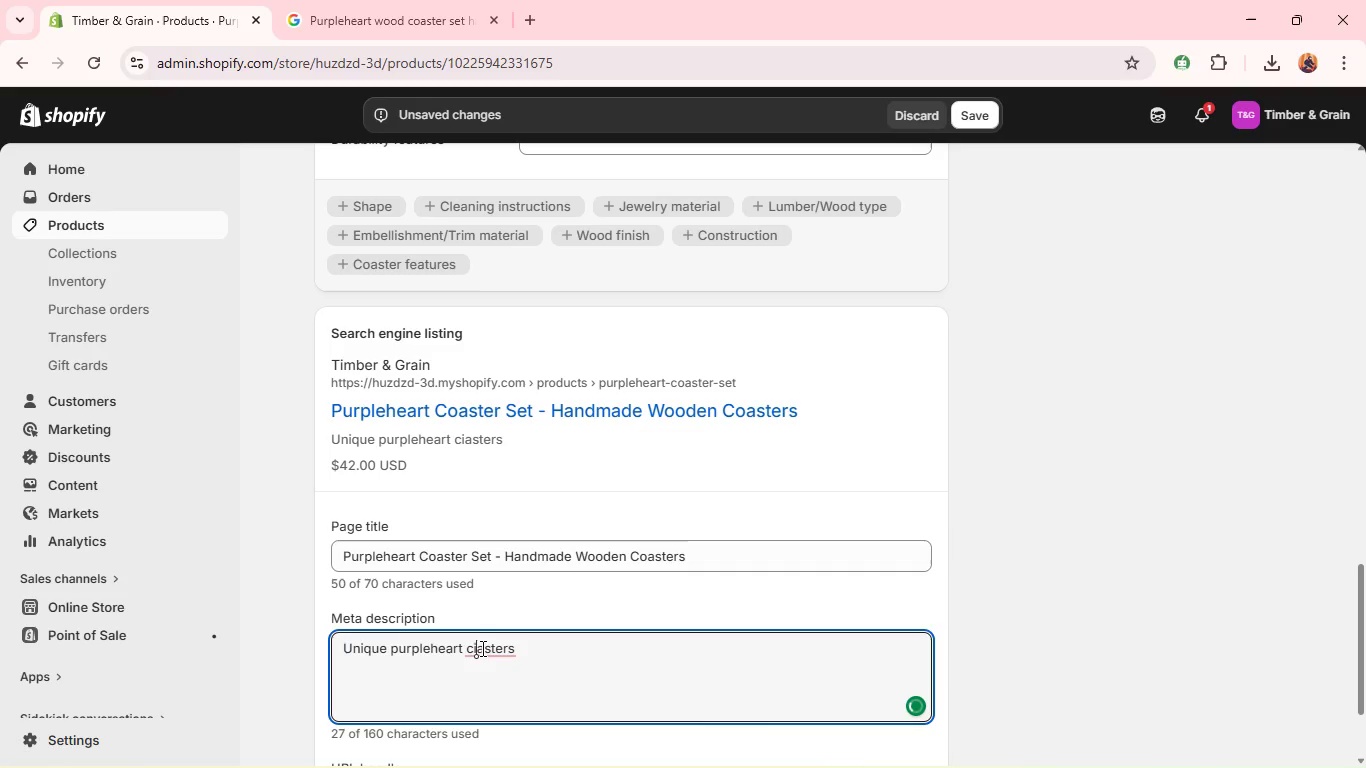 
key(Backspace)
 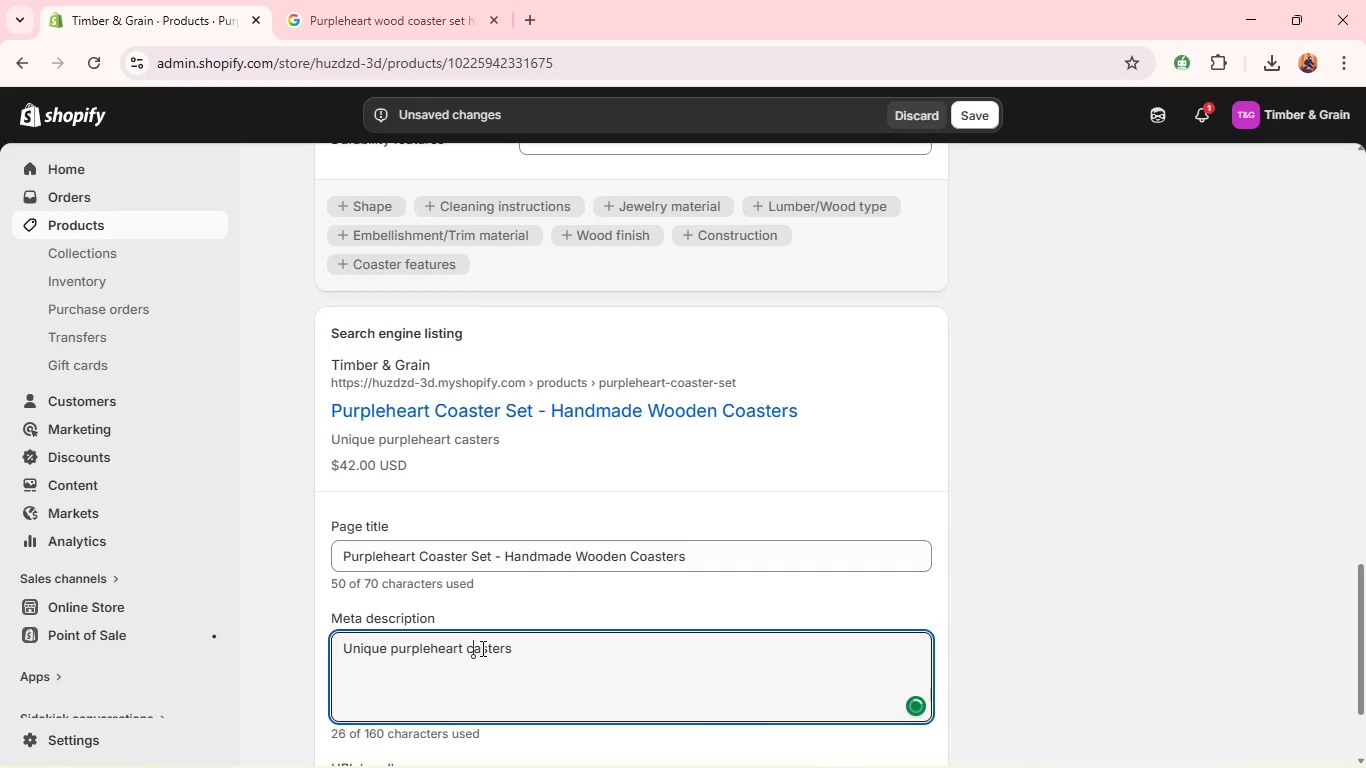 
key(O)
 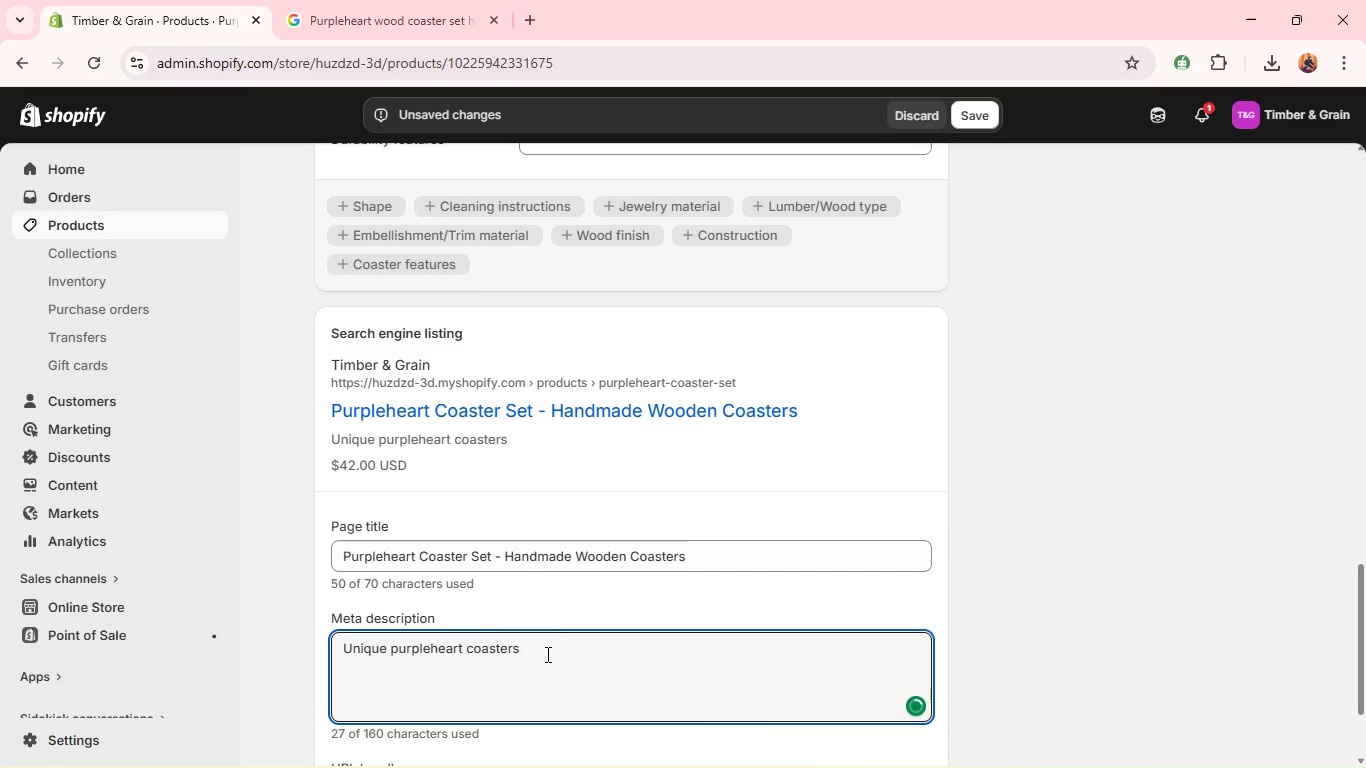 
left_click([553, 646])
 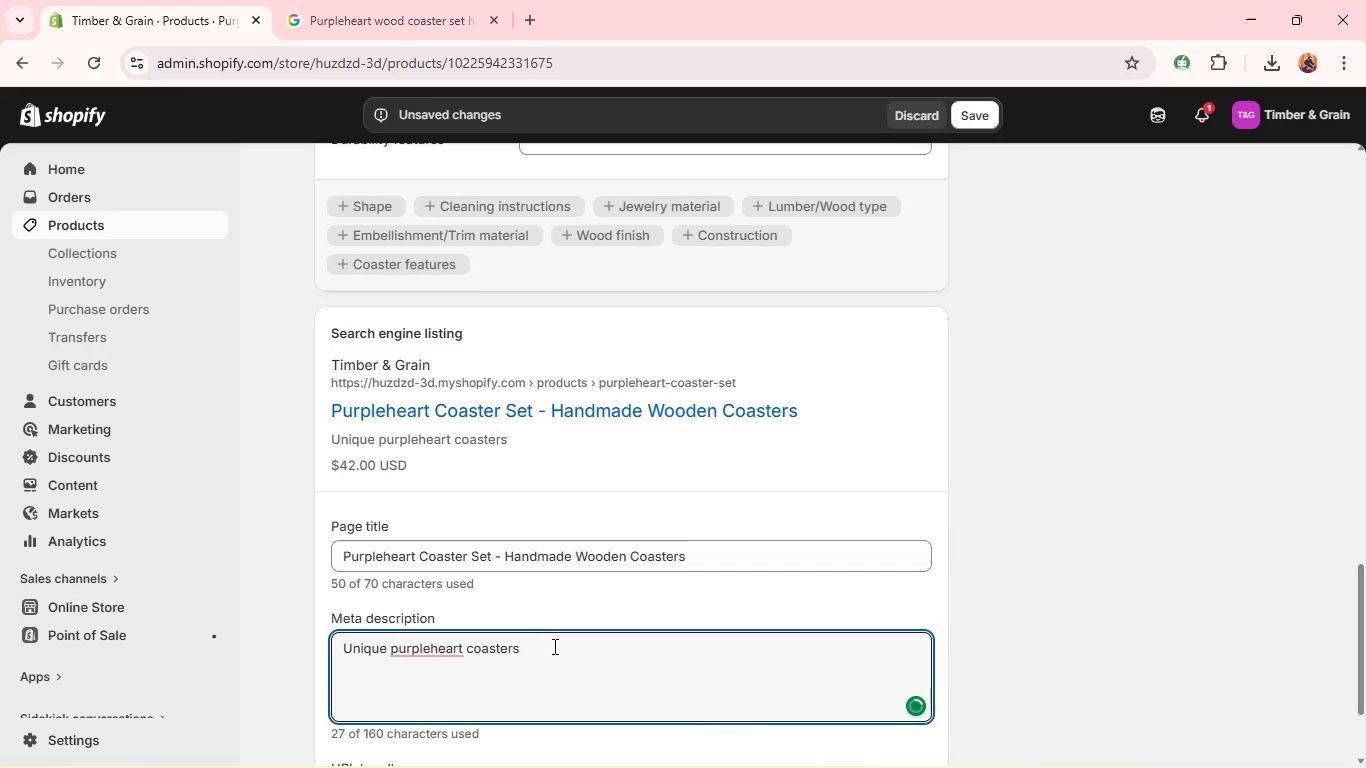 
type( with vibrant colorand long-lasting durability. )
 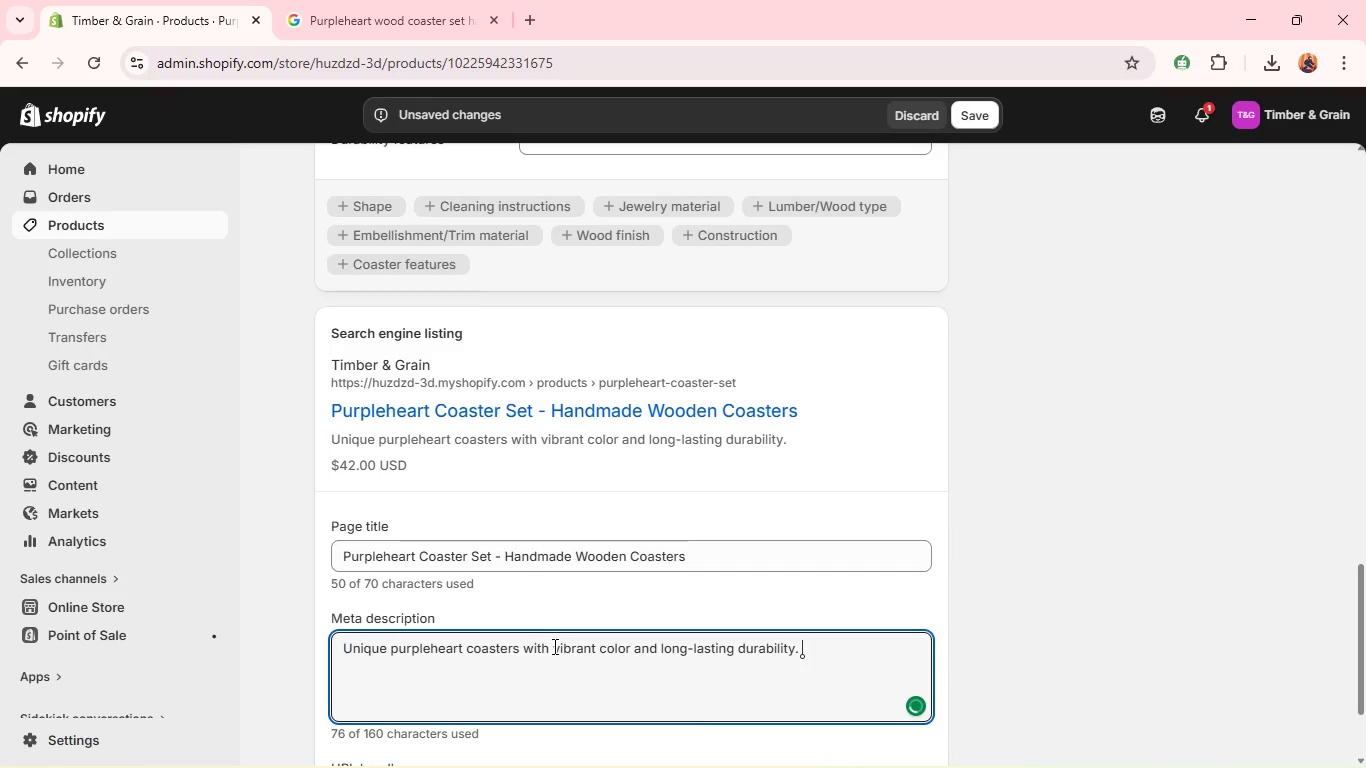 
left_click([428, 508])
 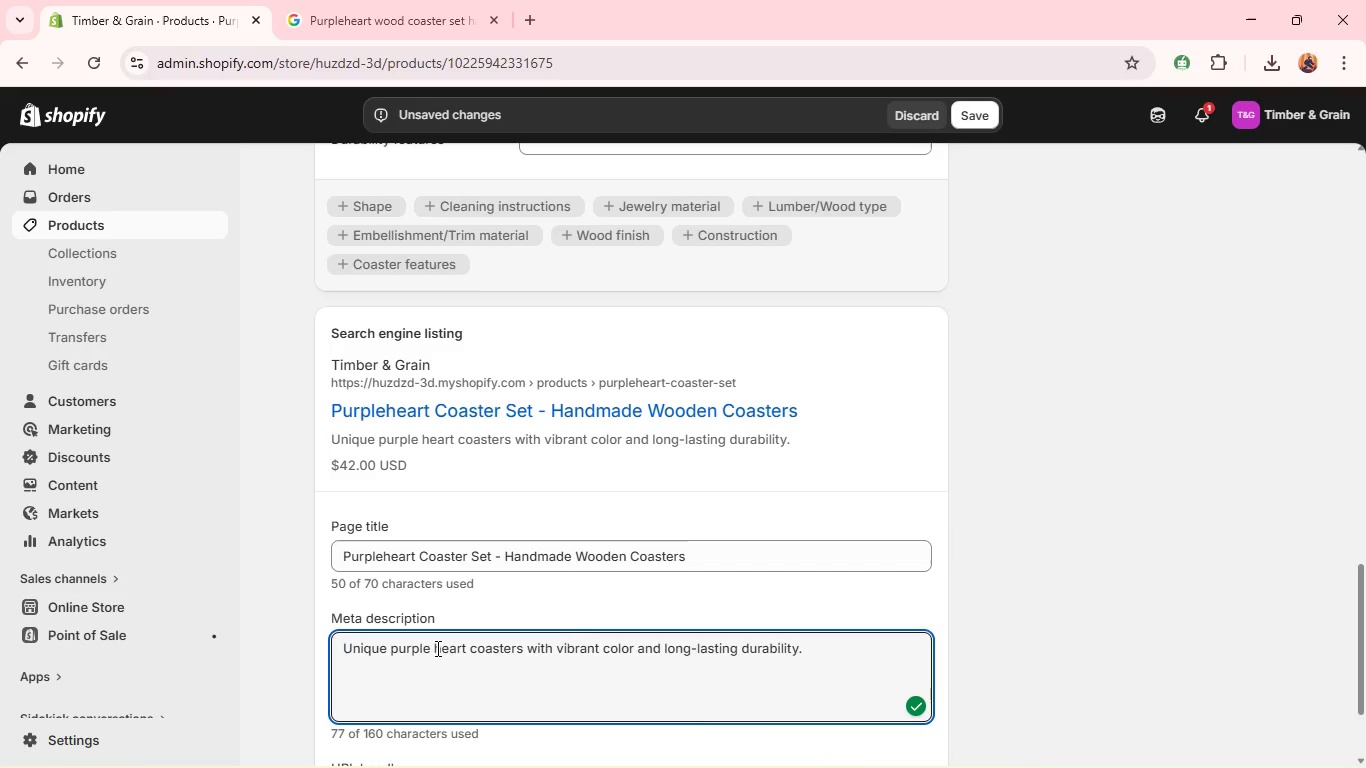 
left_click([434, 648])
 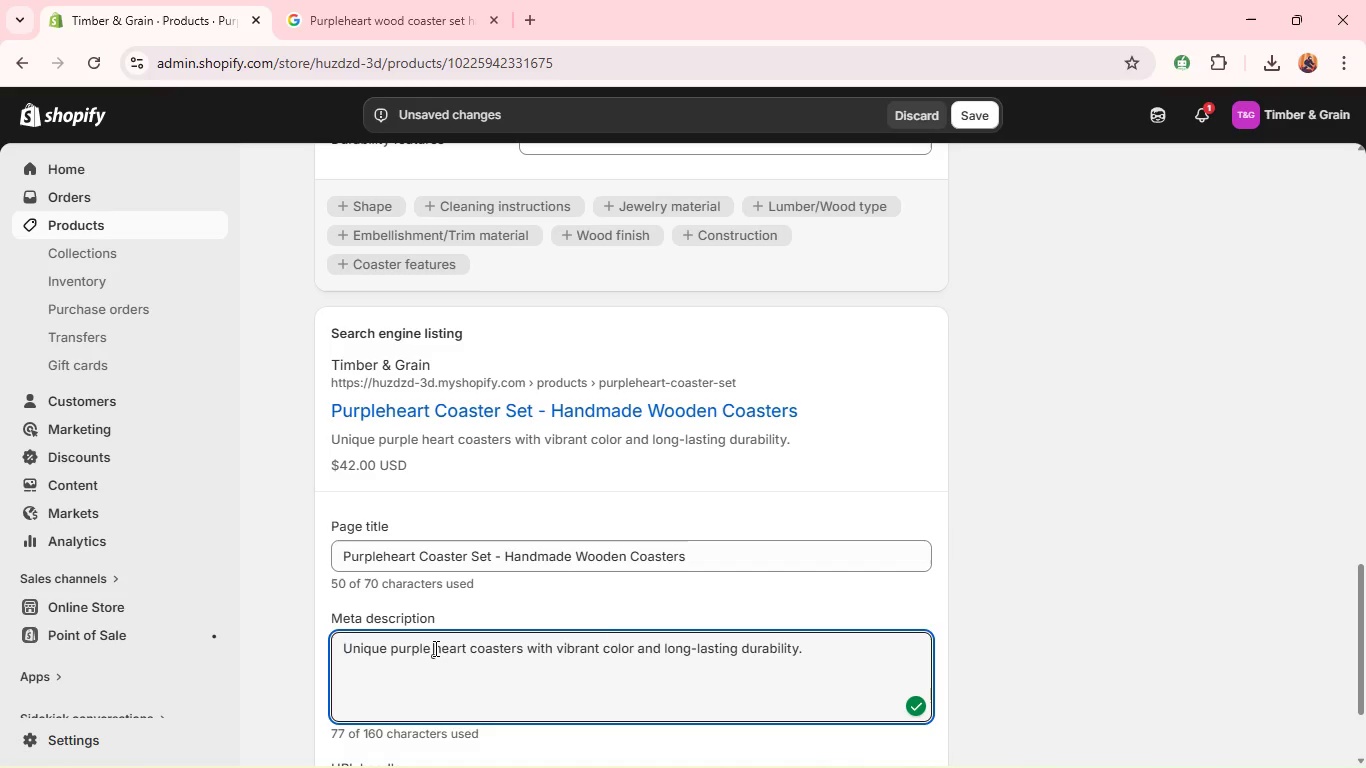 
key(Backspace)
 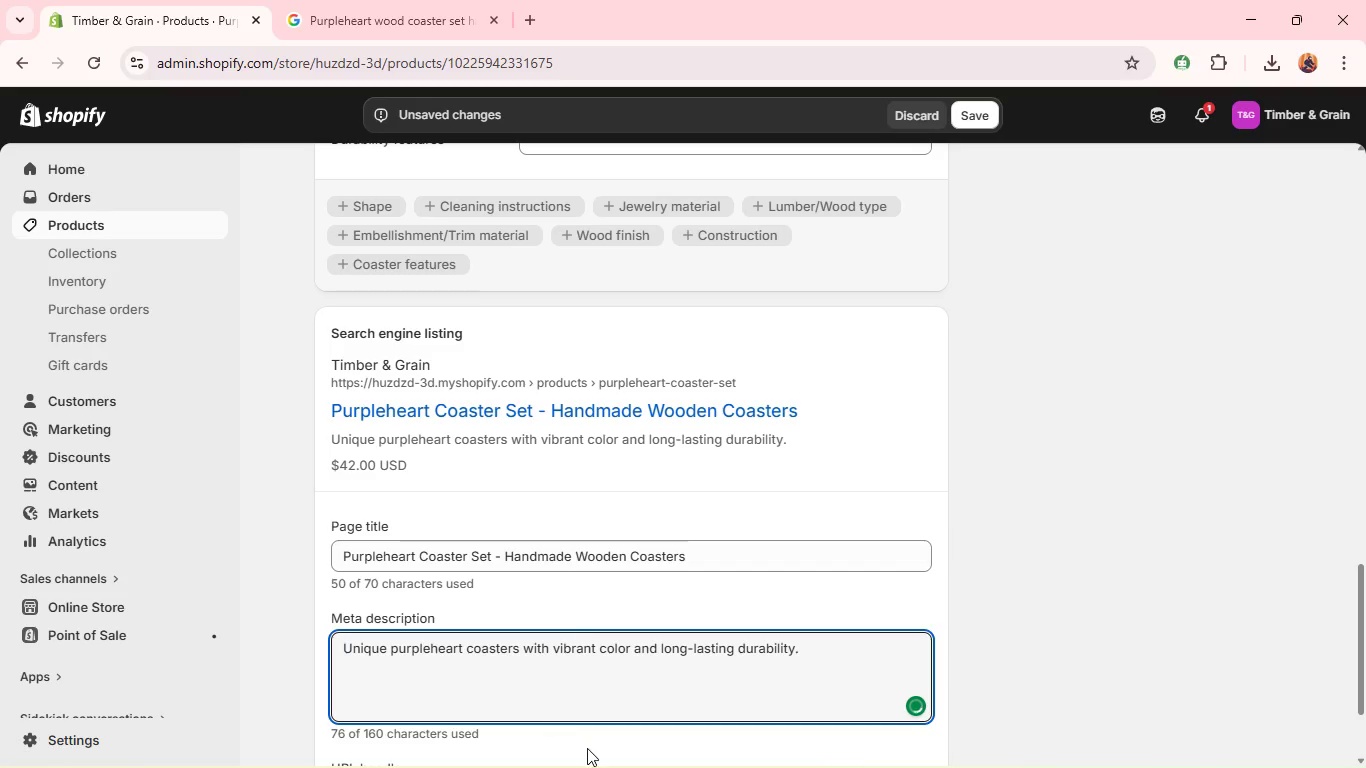 
left_click_drag(start_coordinate=[587, 747], to_coordinate=[657, 667])
 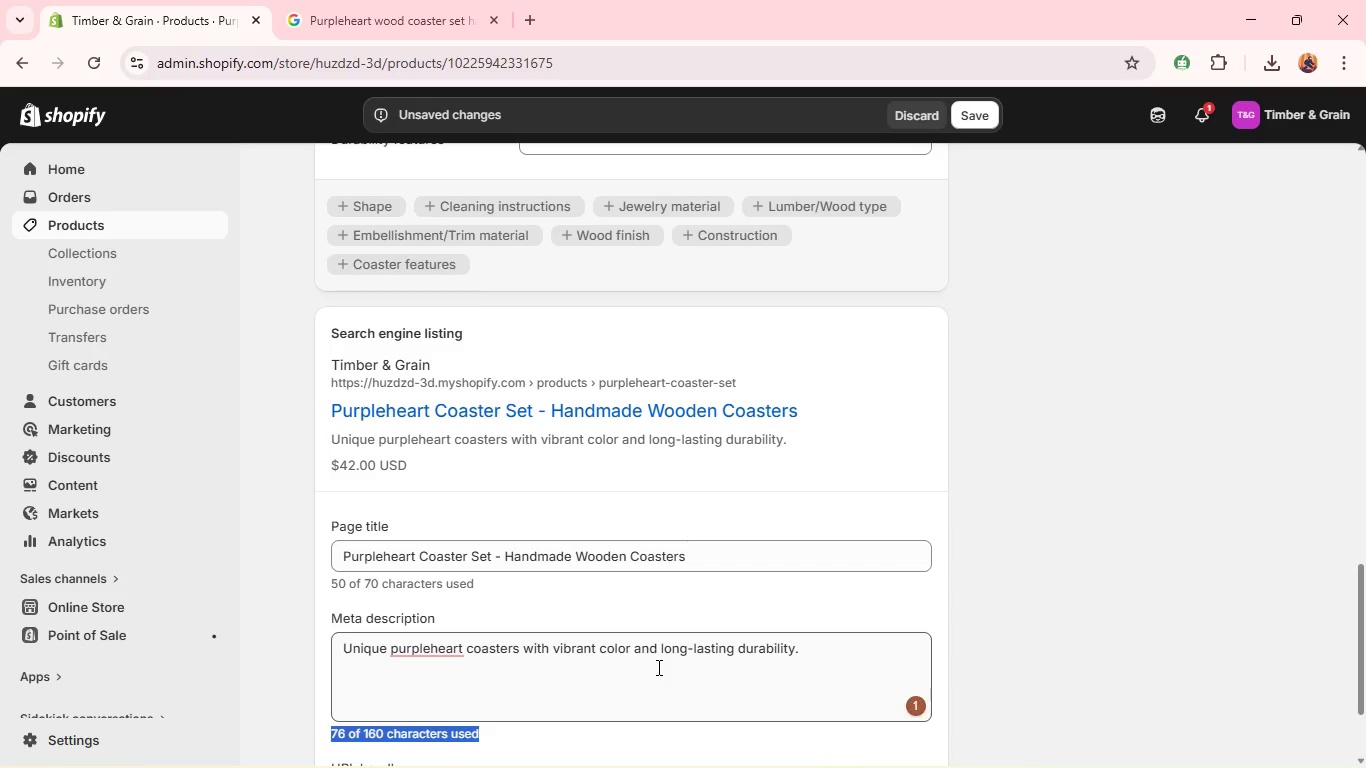 
left_click([657, 667])
 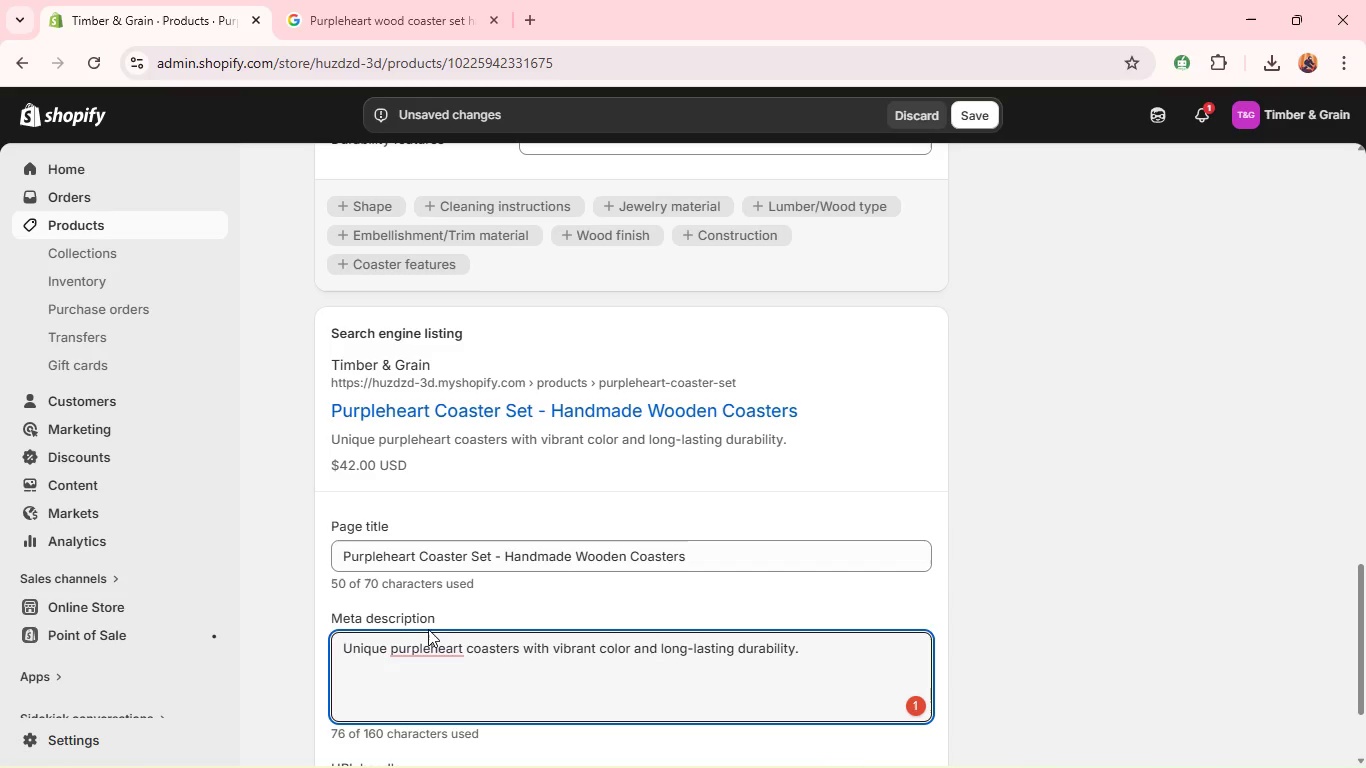 
left_click([422, 645])
 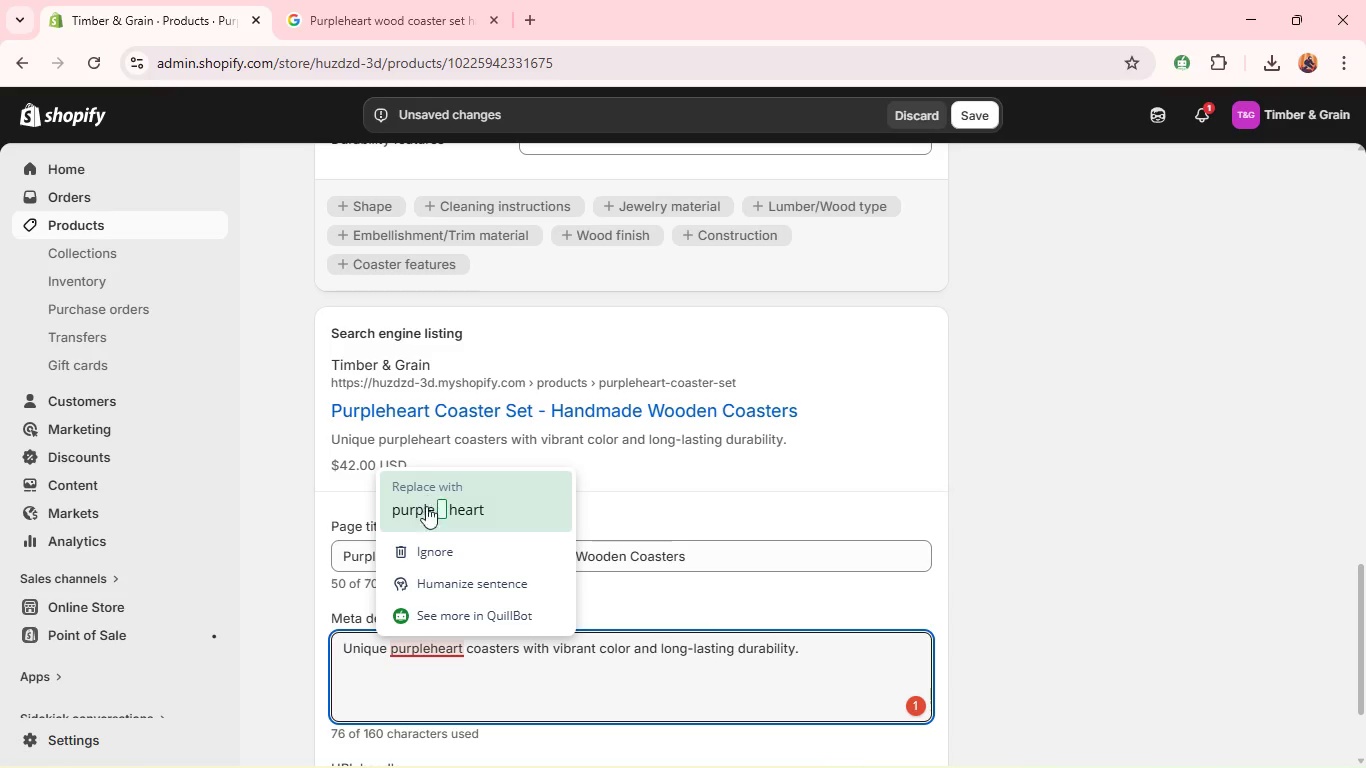 
left_click([426, 511])
 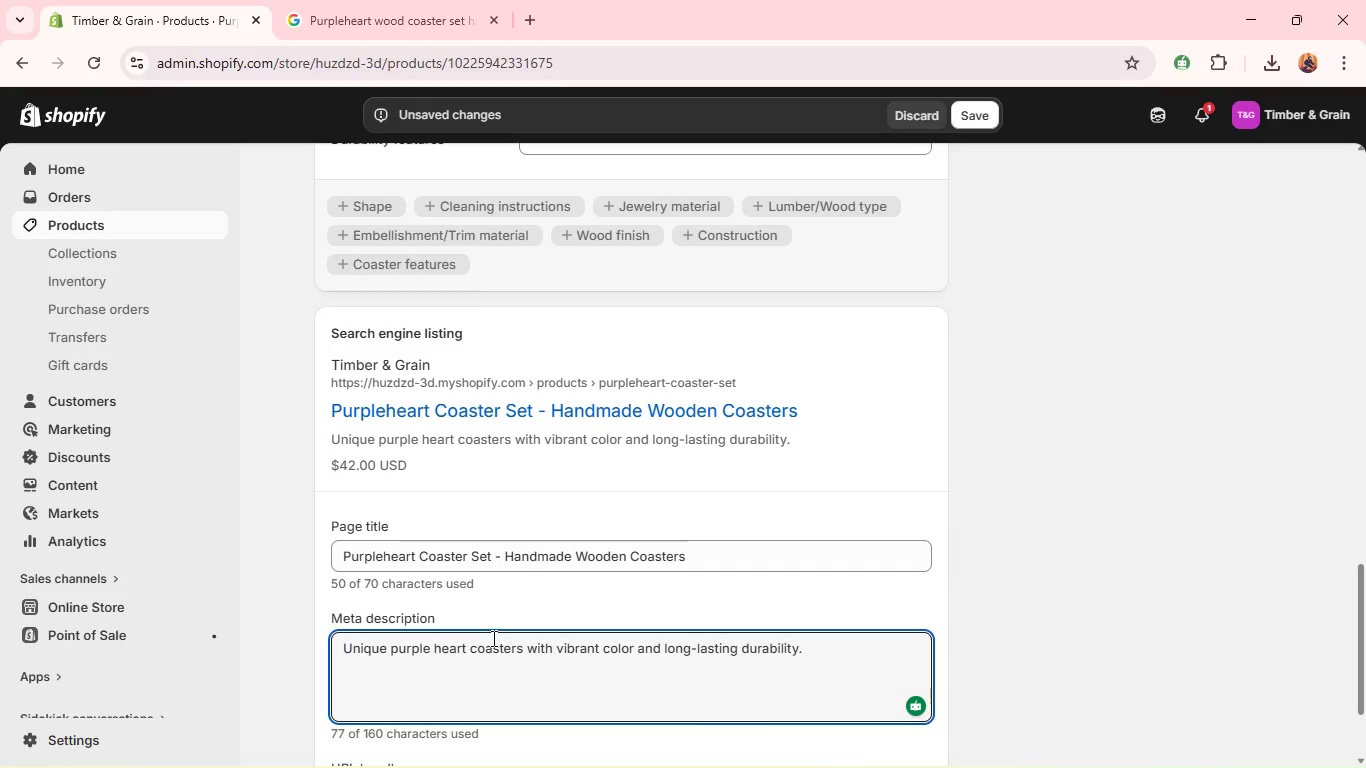 
wait(16.61)
 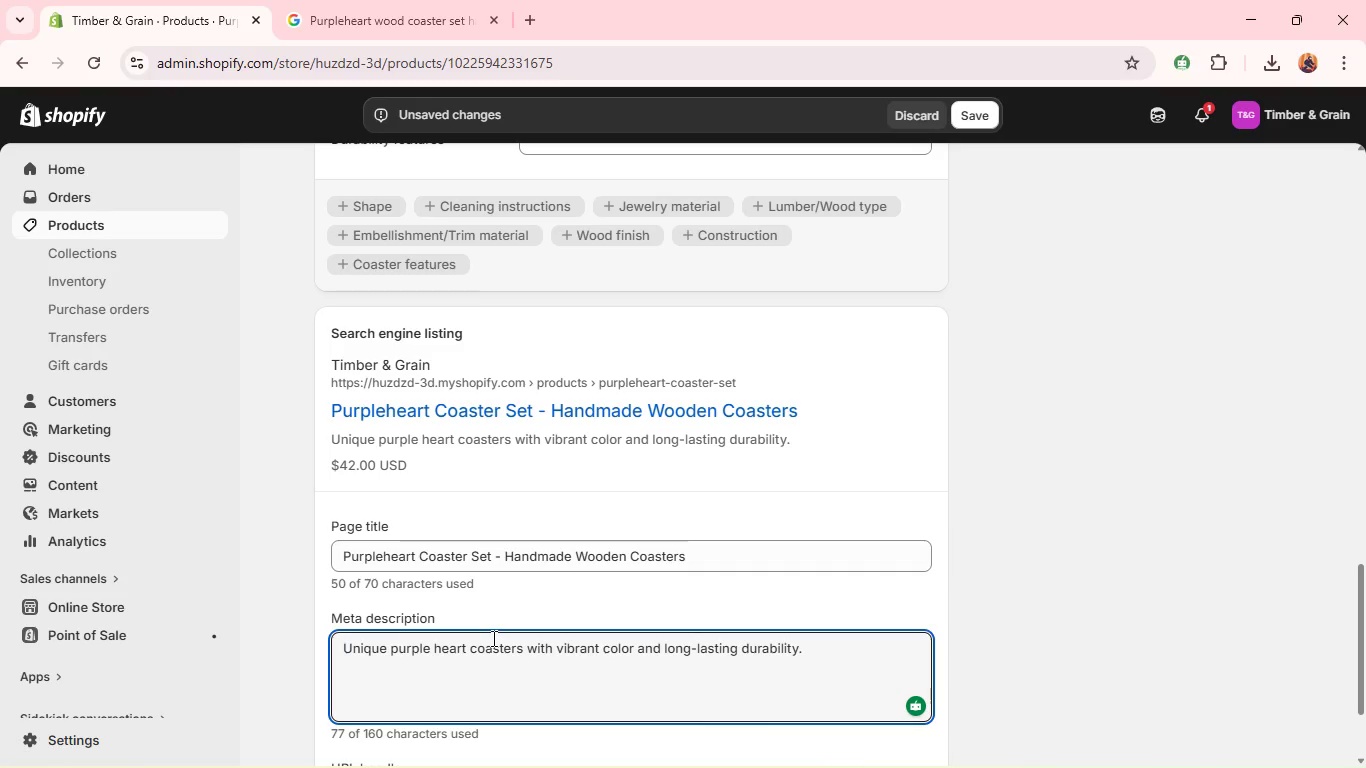 
left_click([978, 110])
 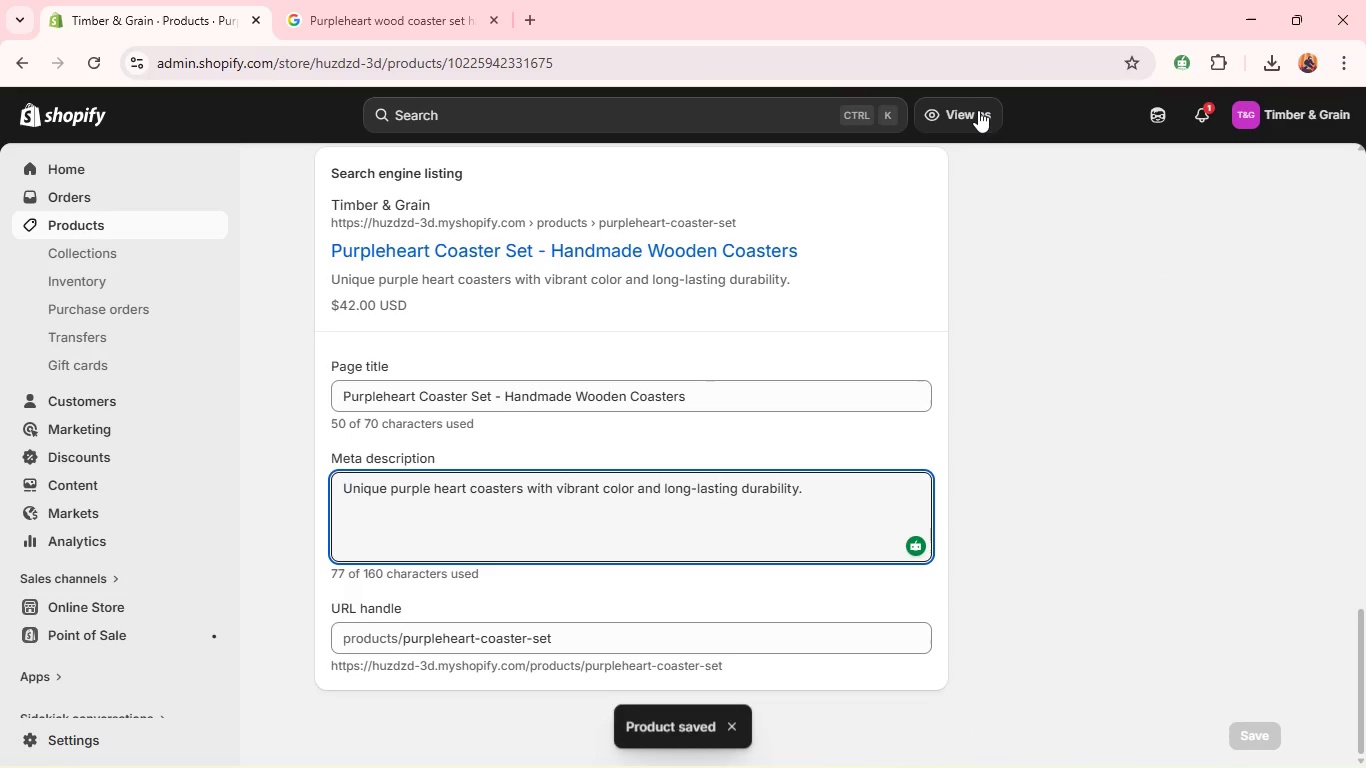 
wait(9.56)
 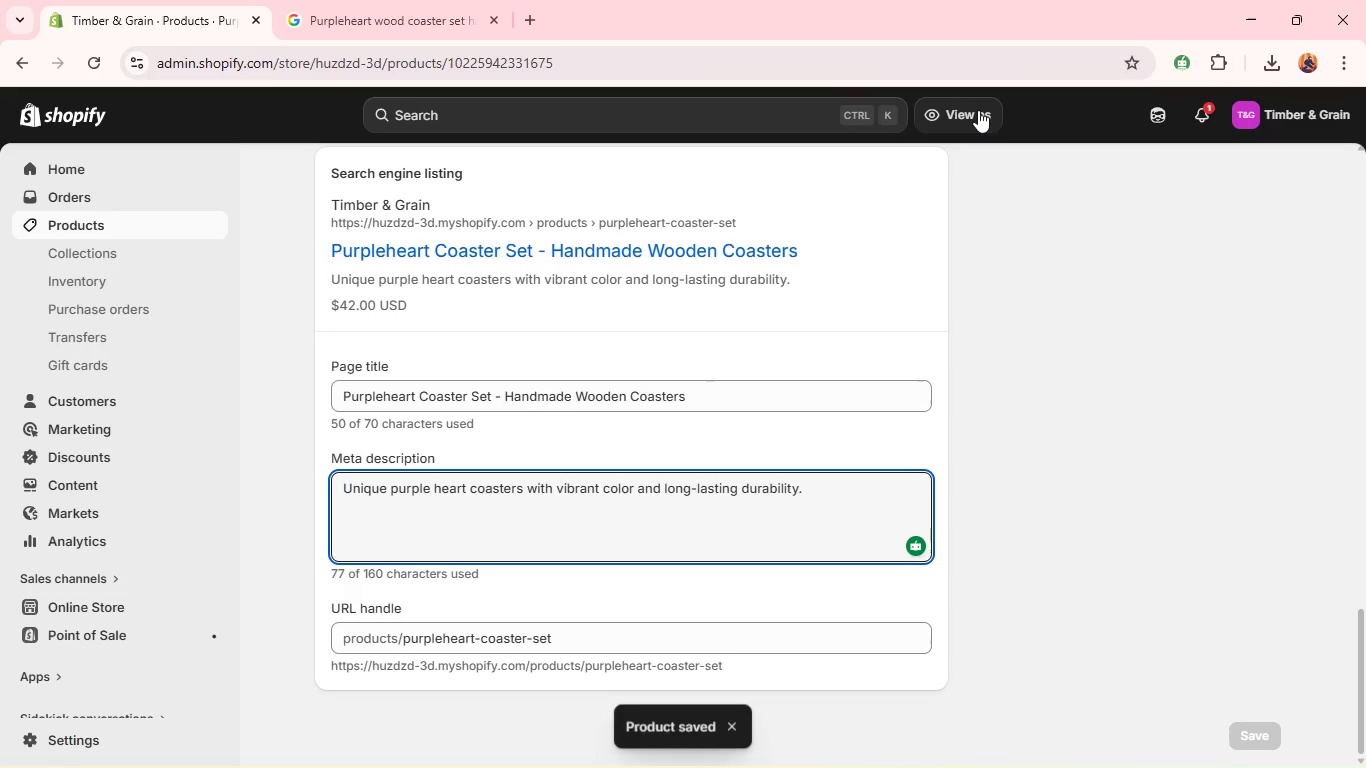 
left_click([331, 172])
 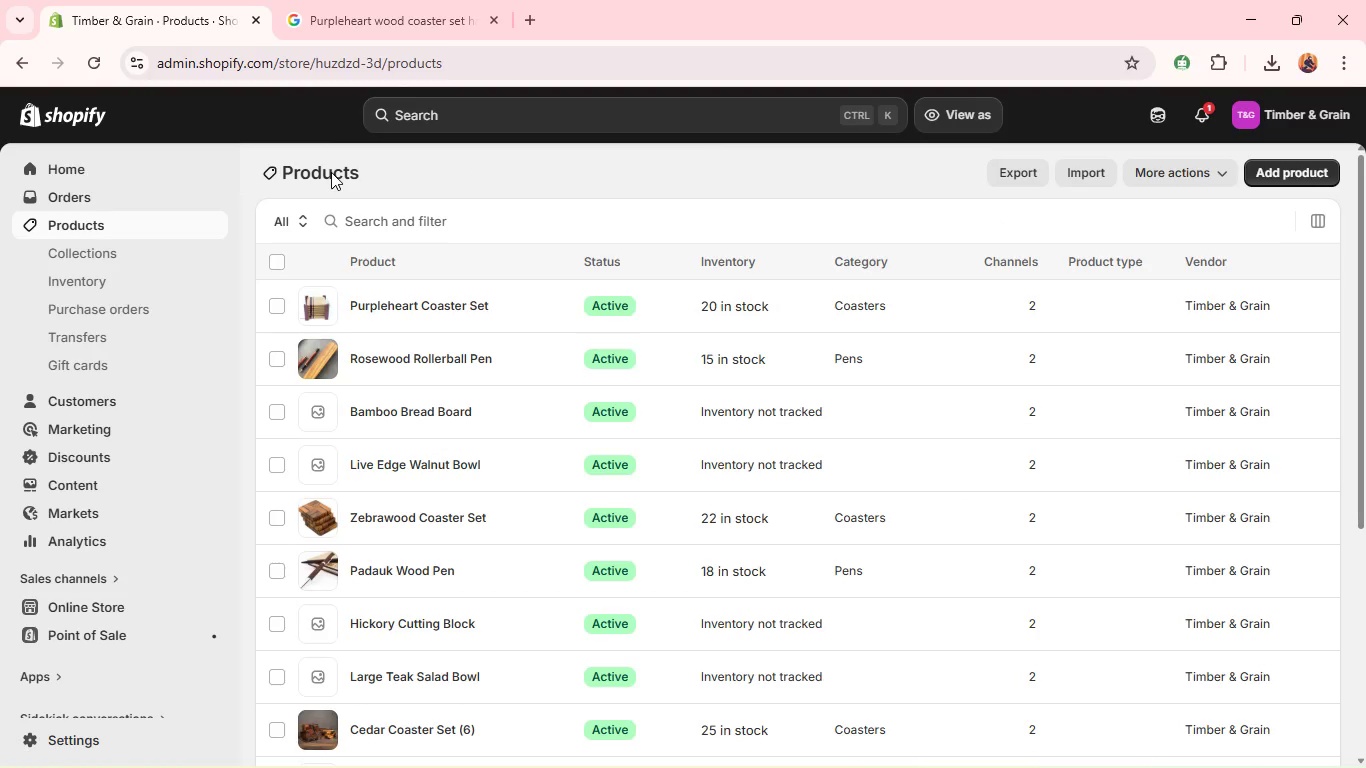 
wait(8.45)
 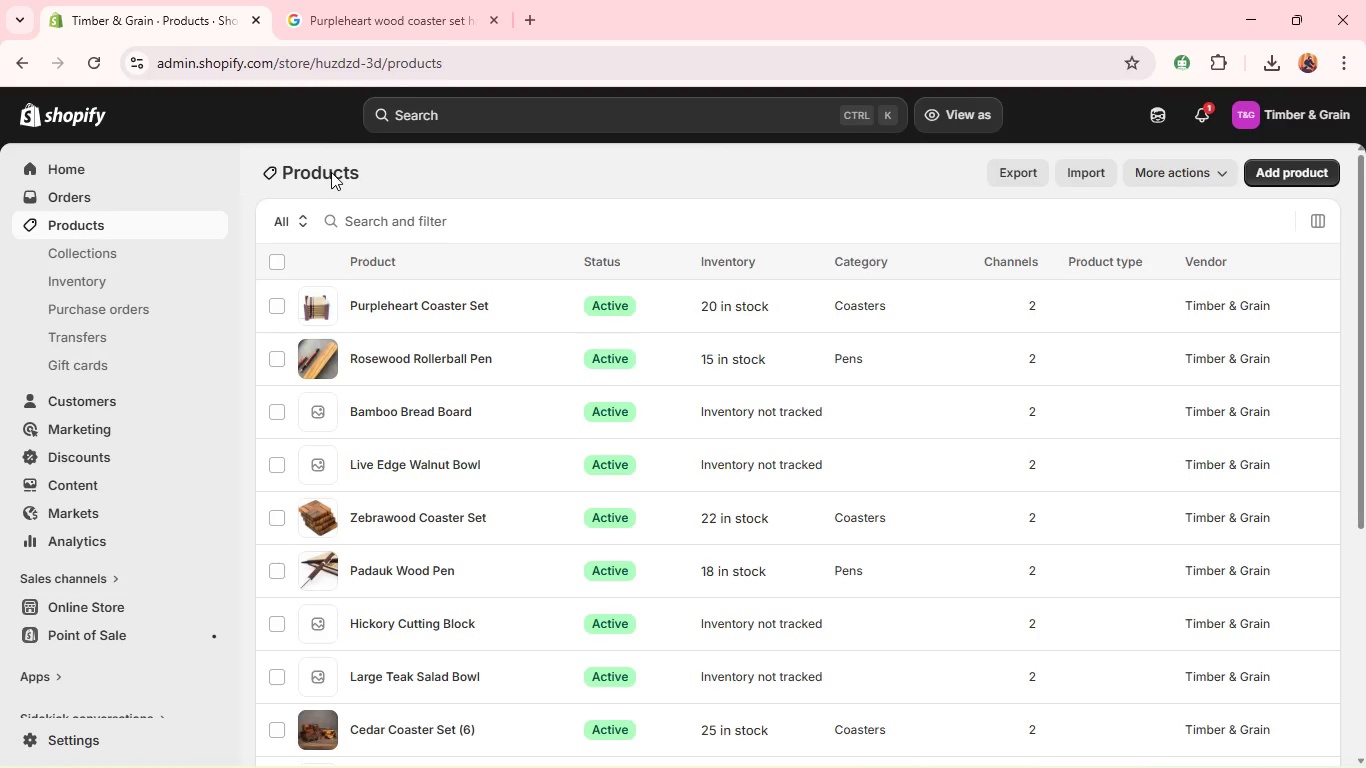 
left_click([396, 500])
 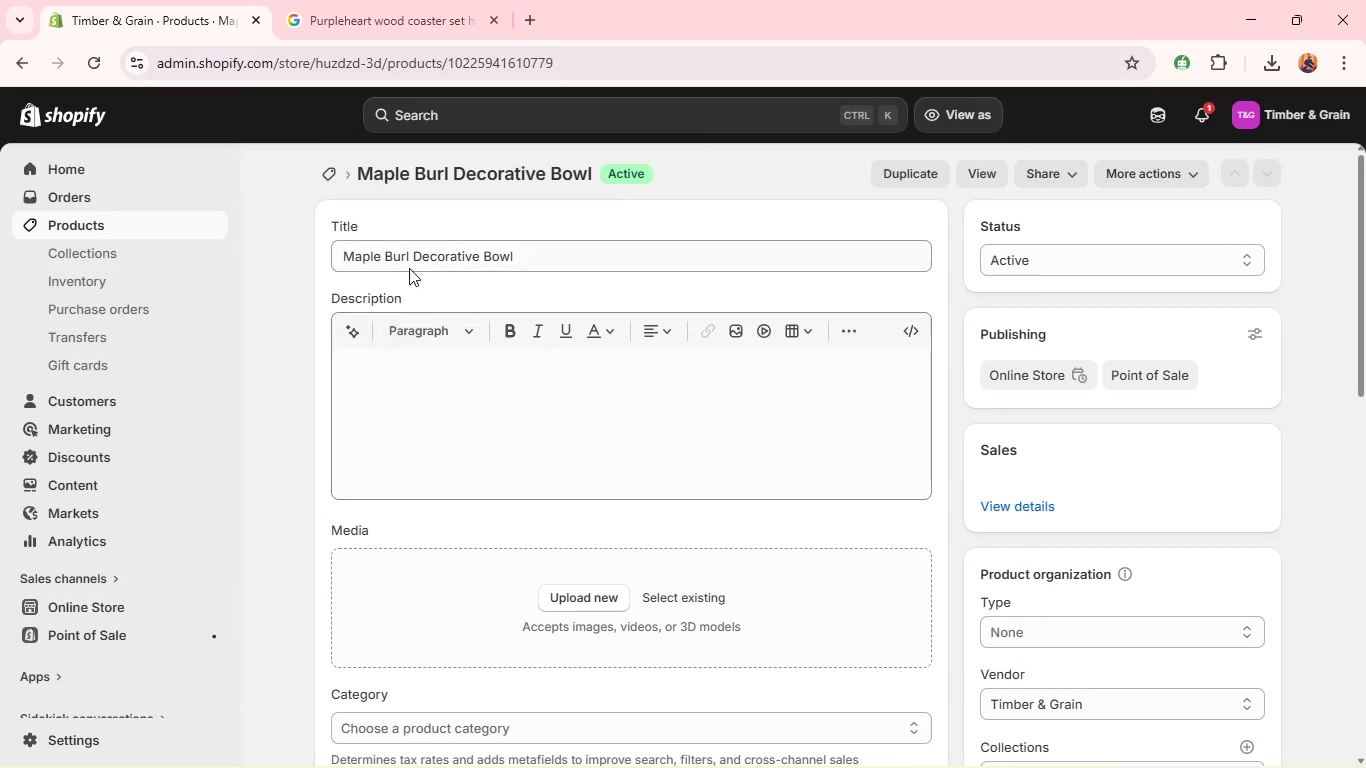 
hold_key(key=ShiftLeft, duration=0.38)
left_click([366, 394])
 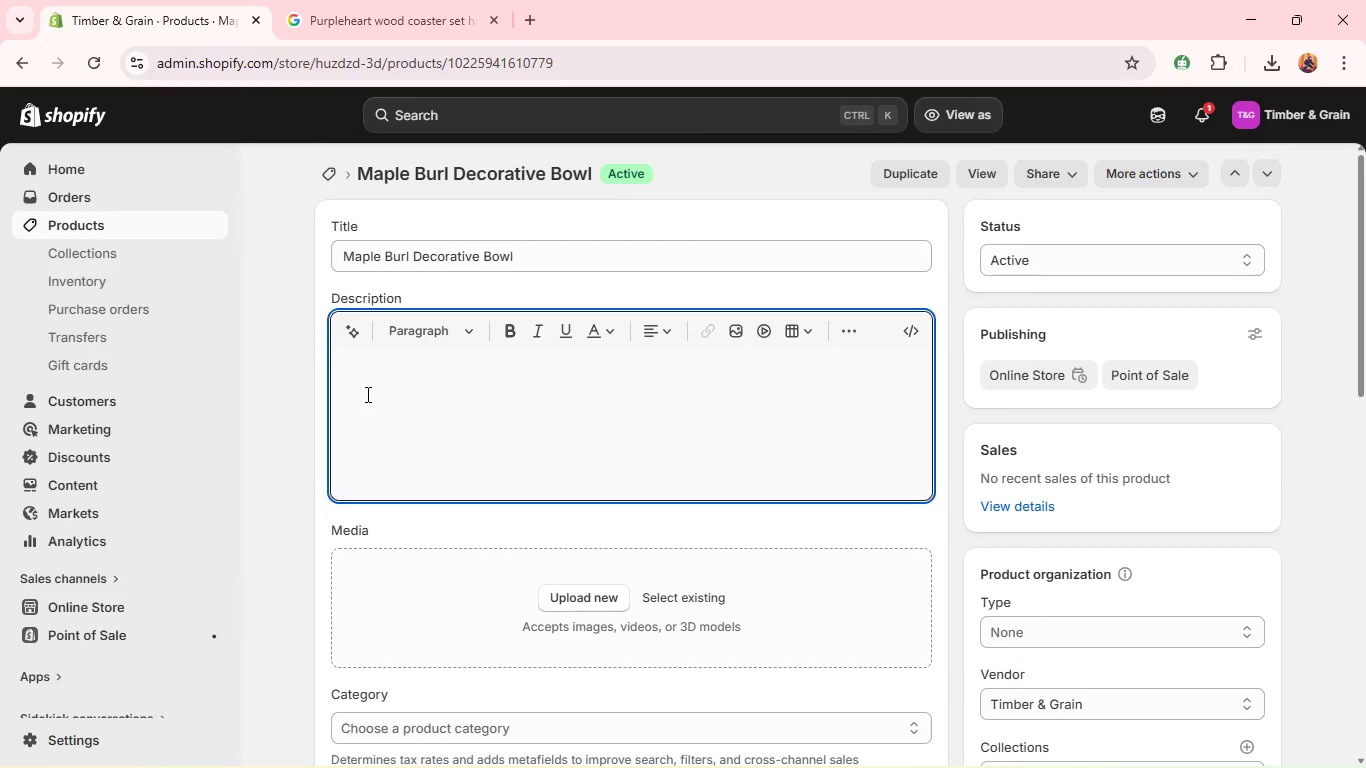 
type(a stunning handcrafted maple burl bowl showcasing intricate grain patterns, perfect as a centerpiece. )
 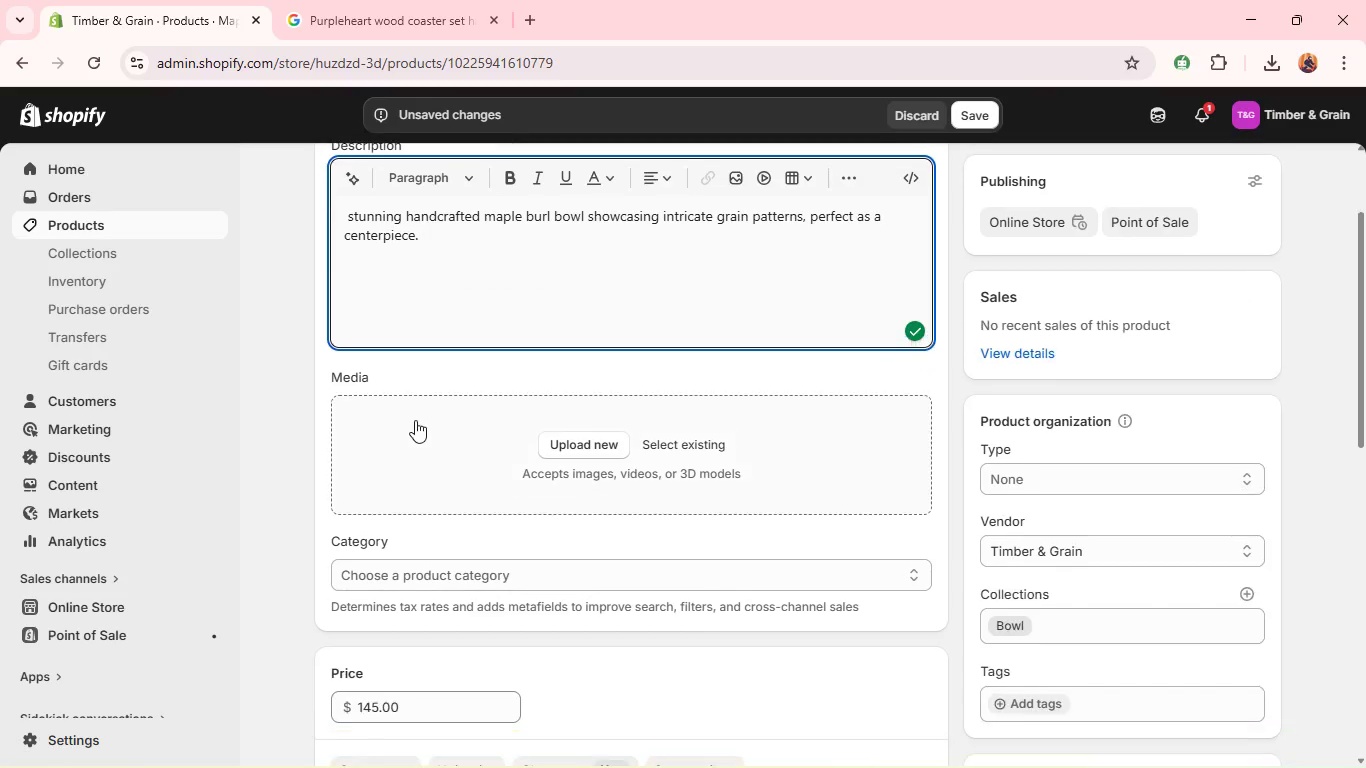 
key(Alt+Tab)
 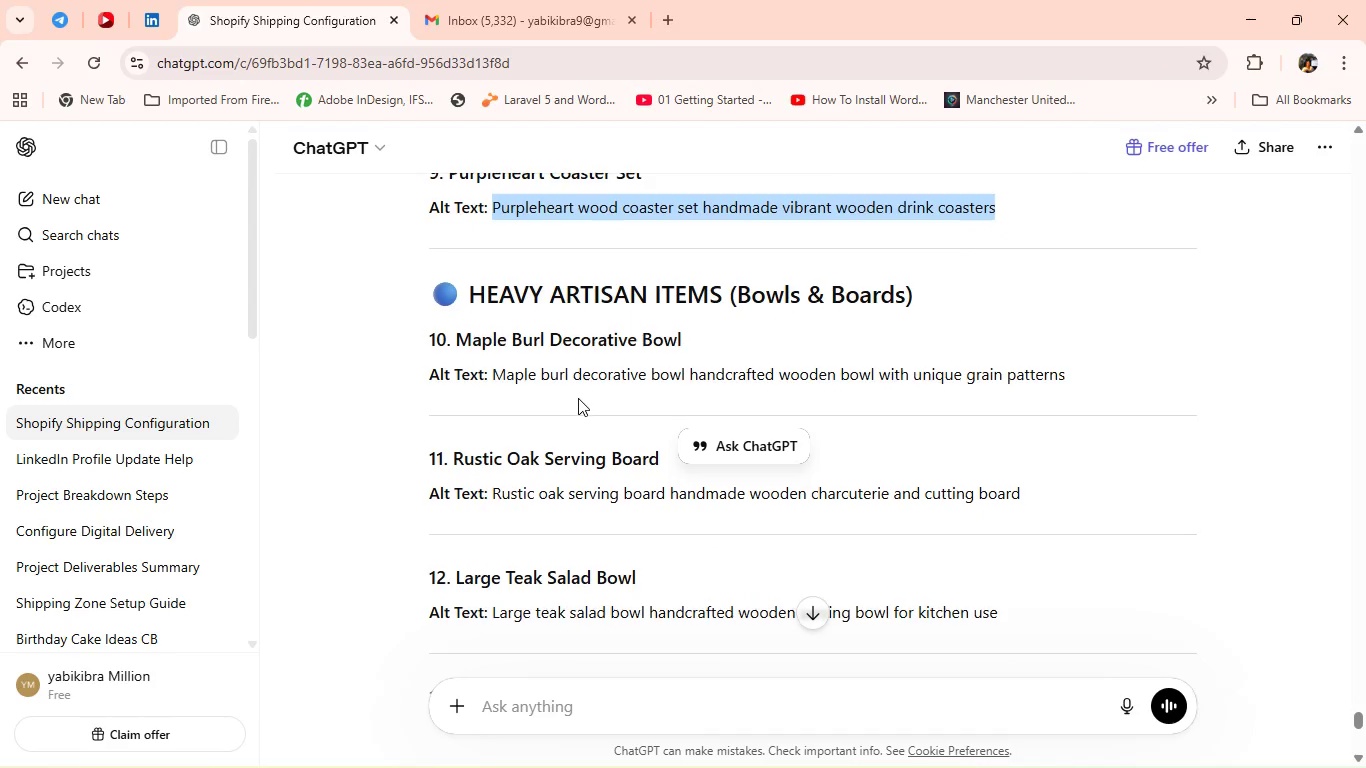 
left_click_drag(start_coordinate=[494, 369], to_coordinate=[1133, 372])
 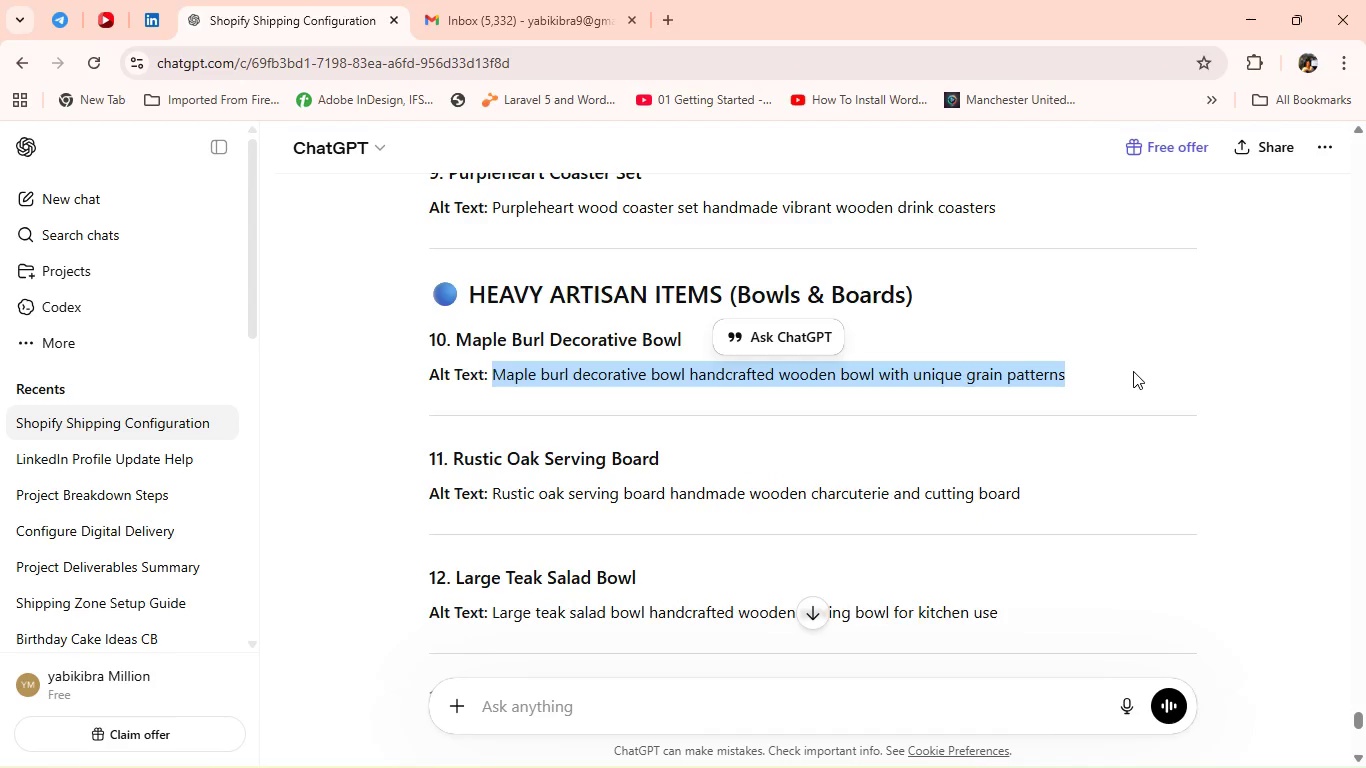 
key(Control+C)
 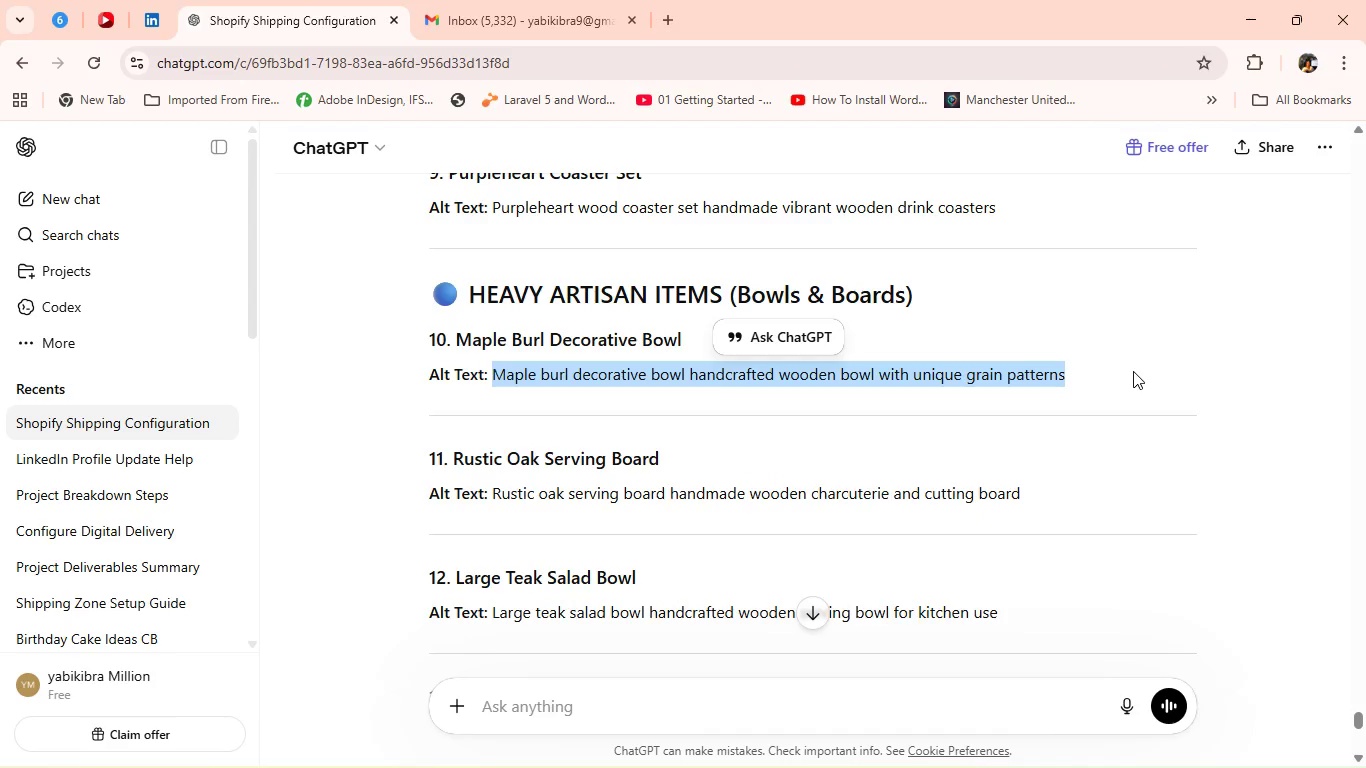 
key(Control+C)
 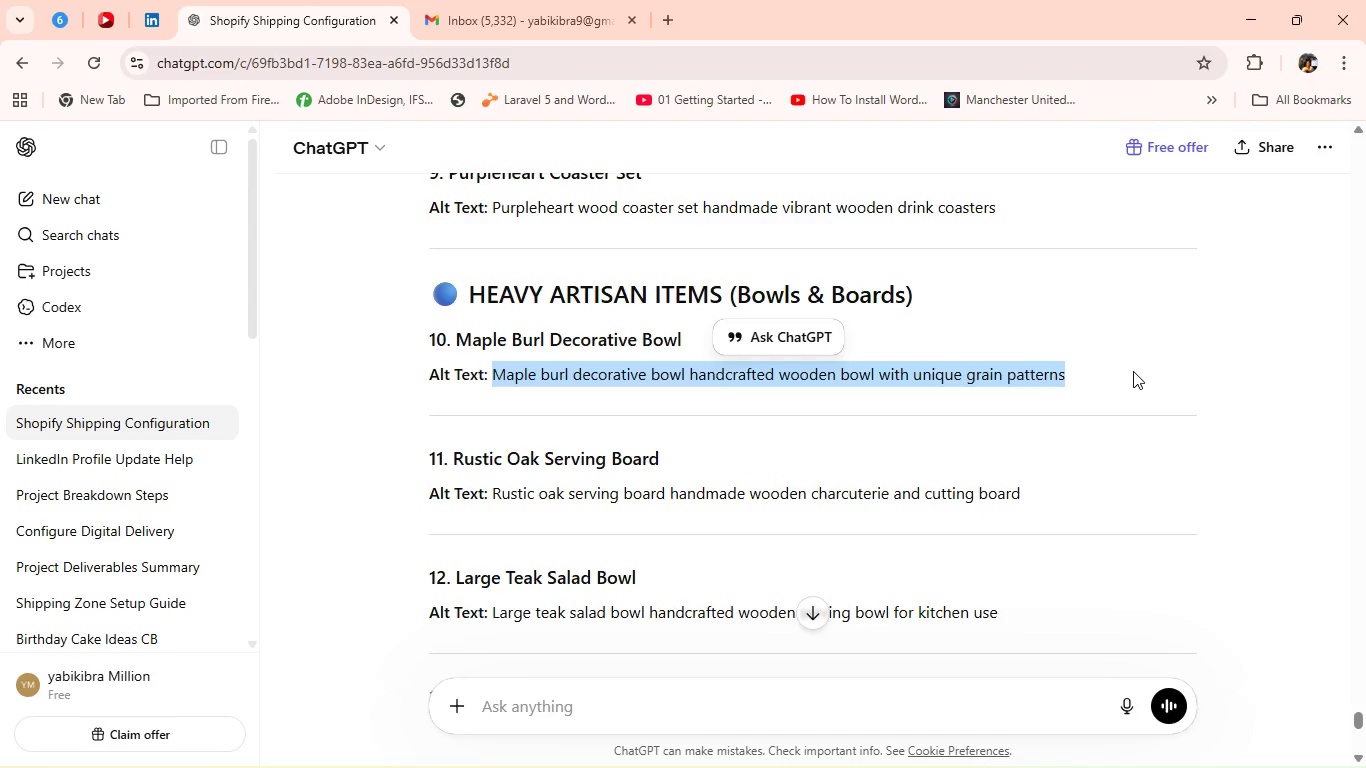 
key(Alt+Tab)
 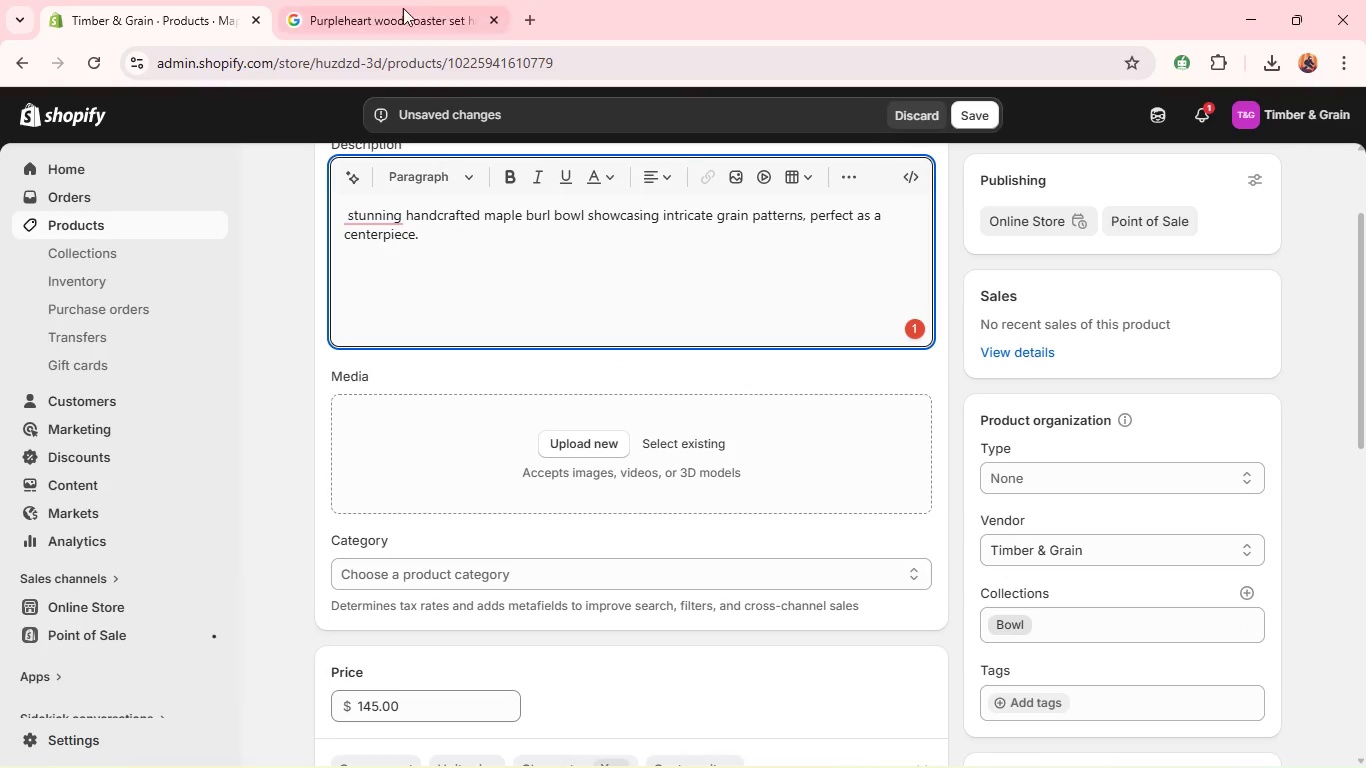 
left_click([400, 10])
 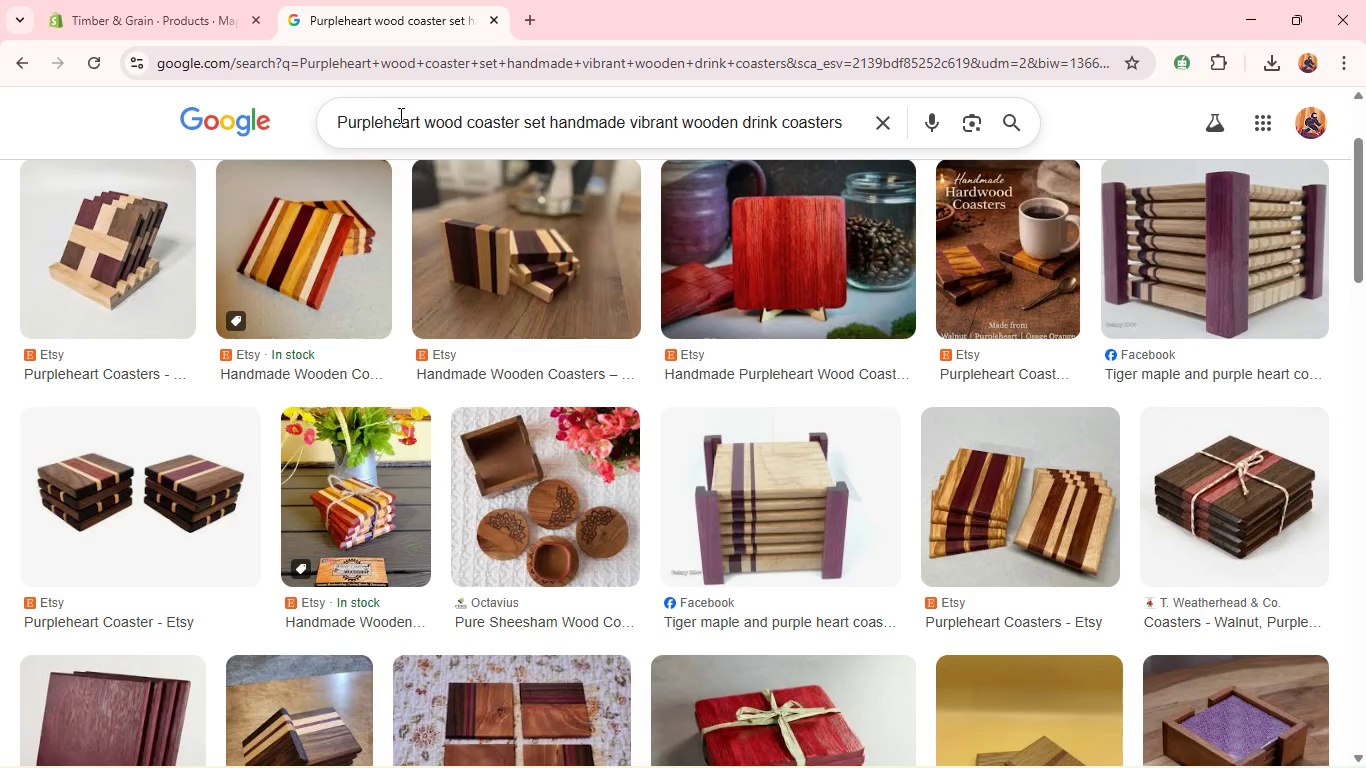 
left_click([399, 117])
 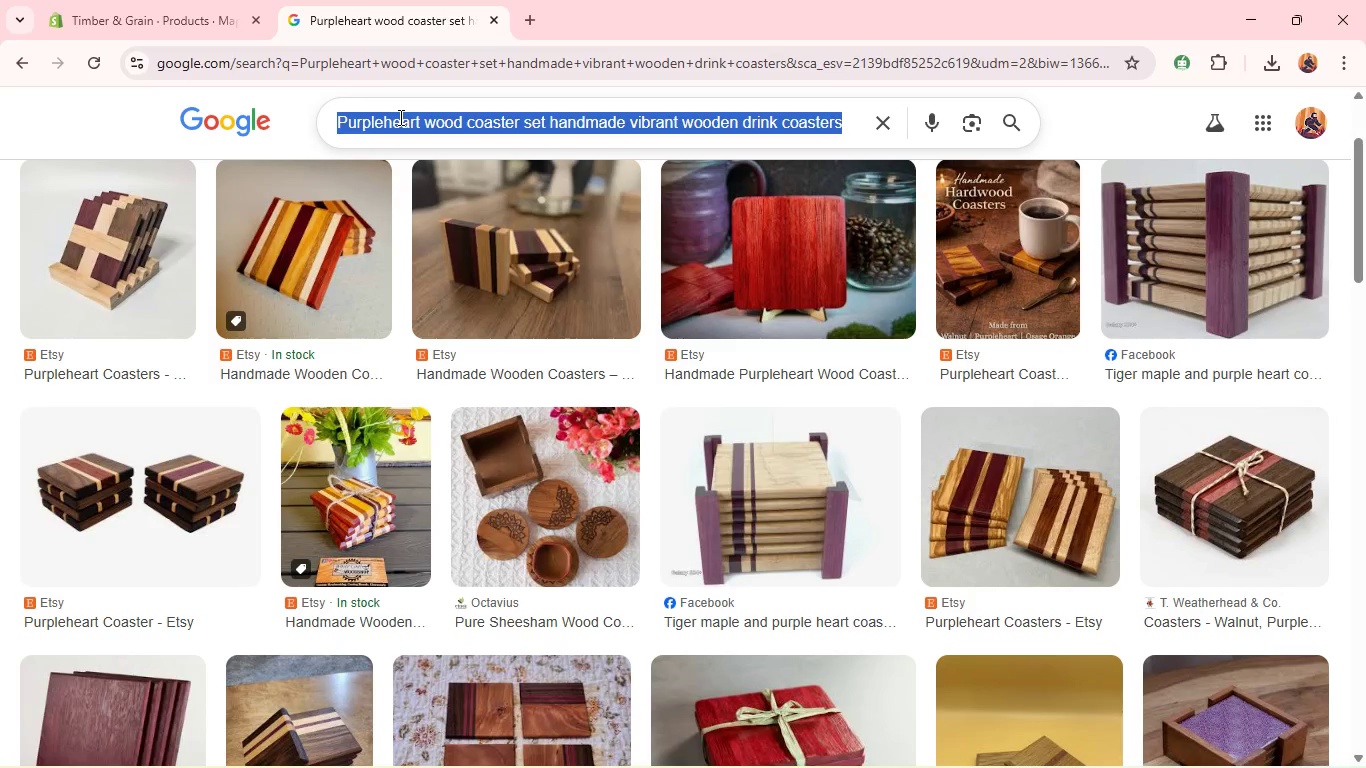 
key(Control+A)
 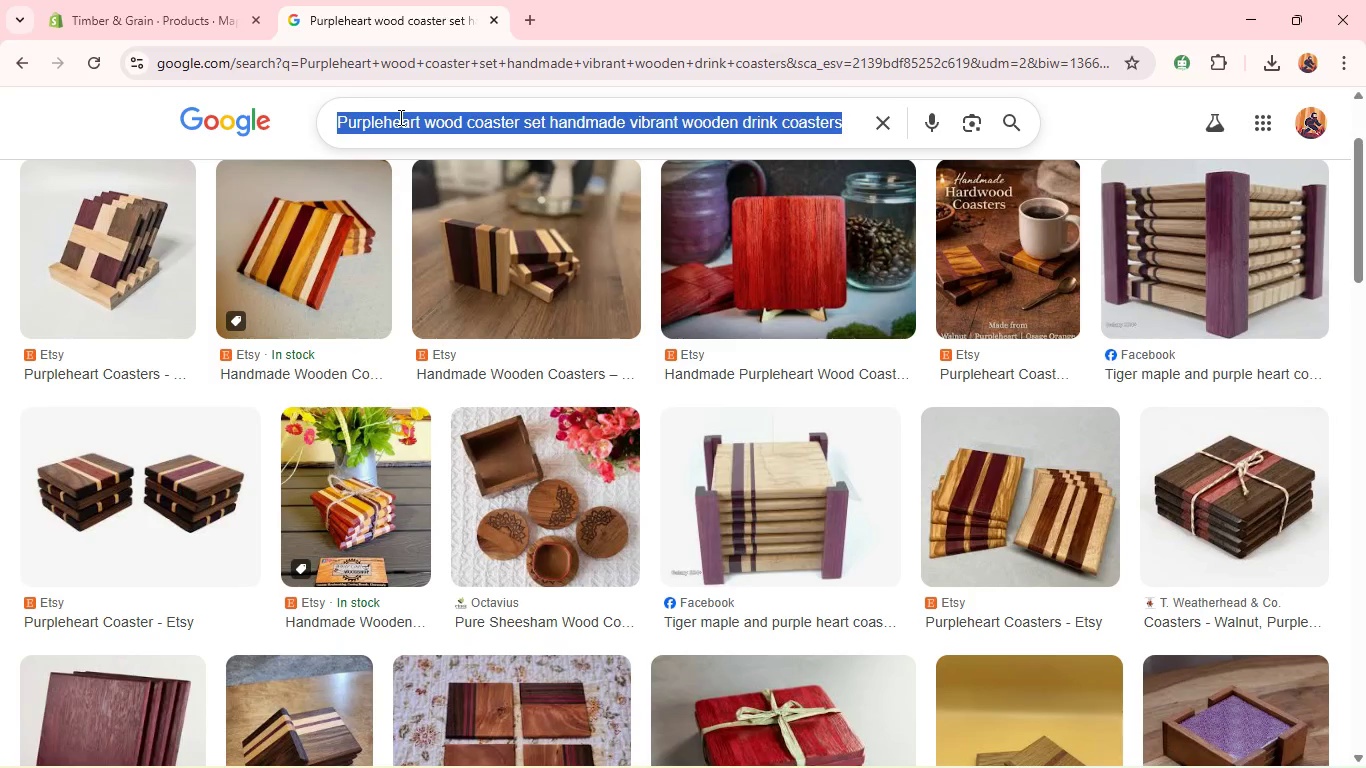 
key(Control+V)
 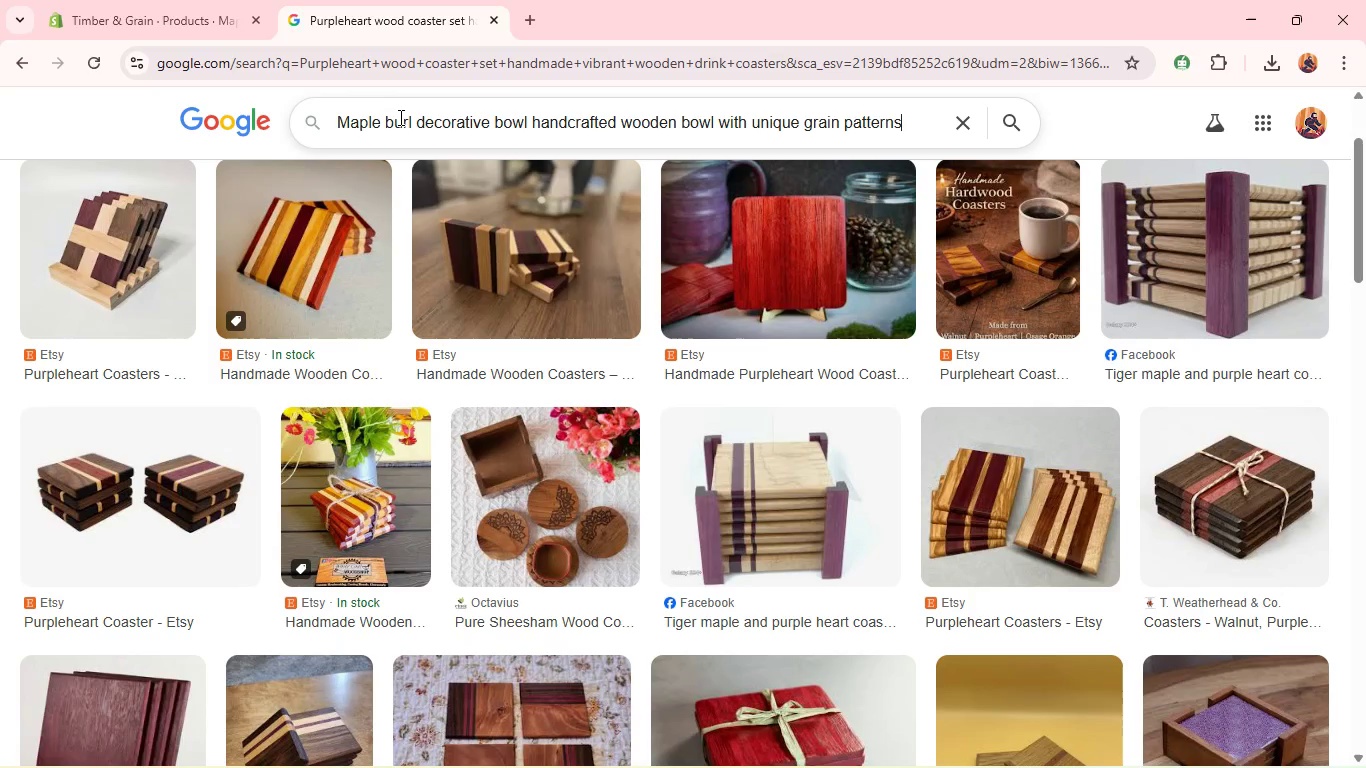 
key(Enter)
 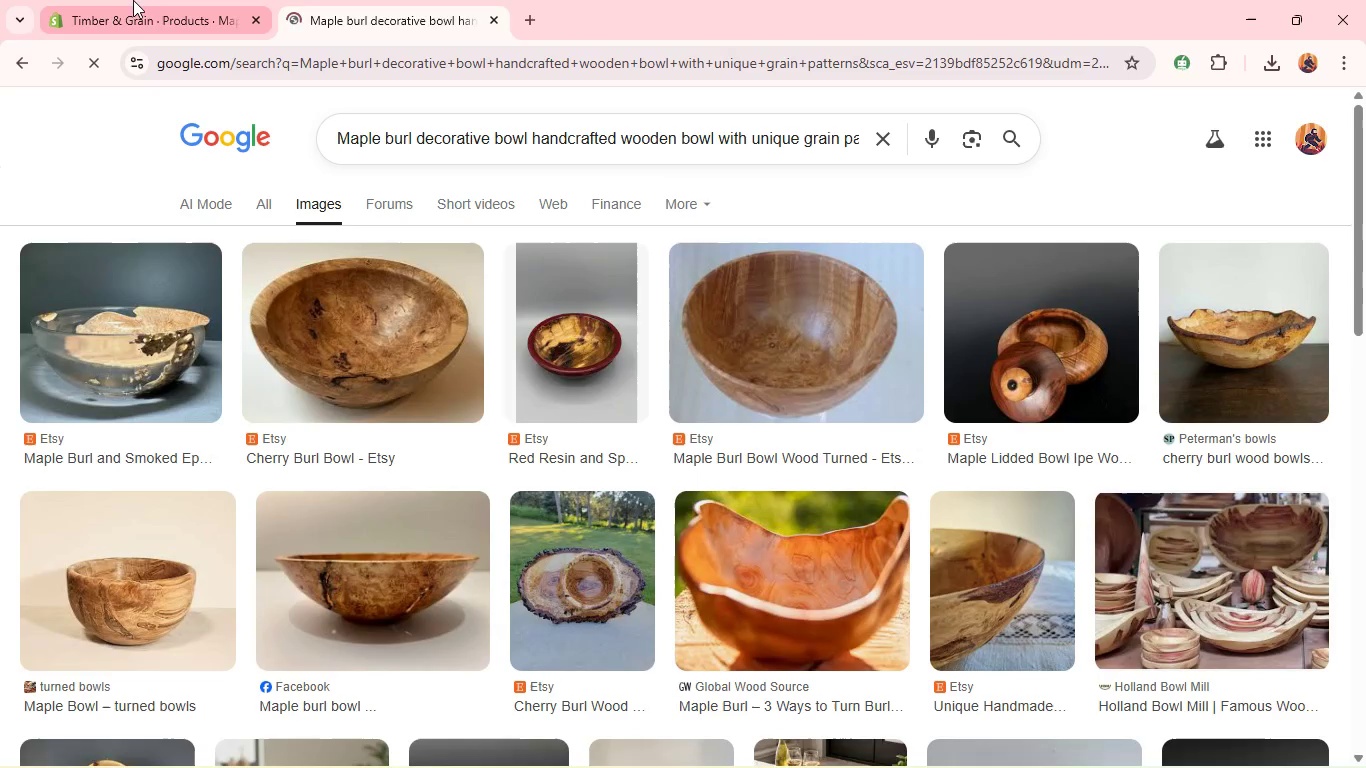 
left_click([139, 0])
 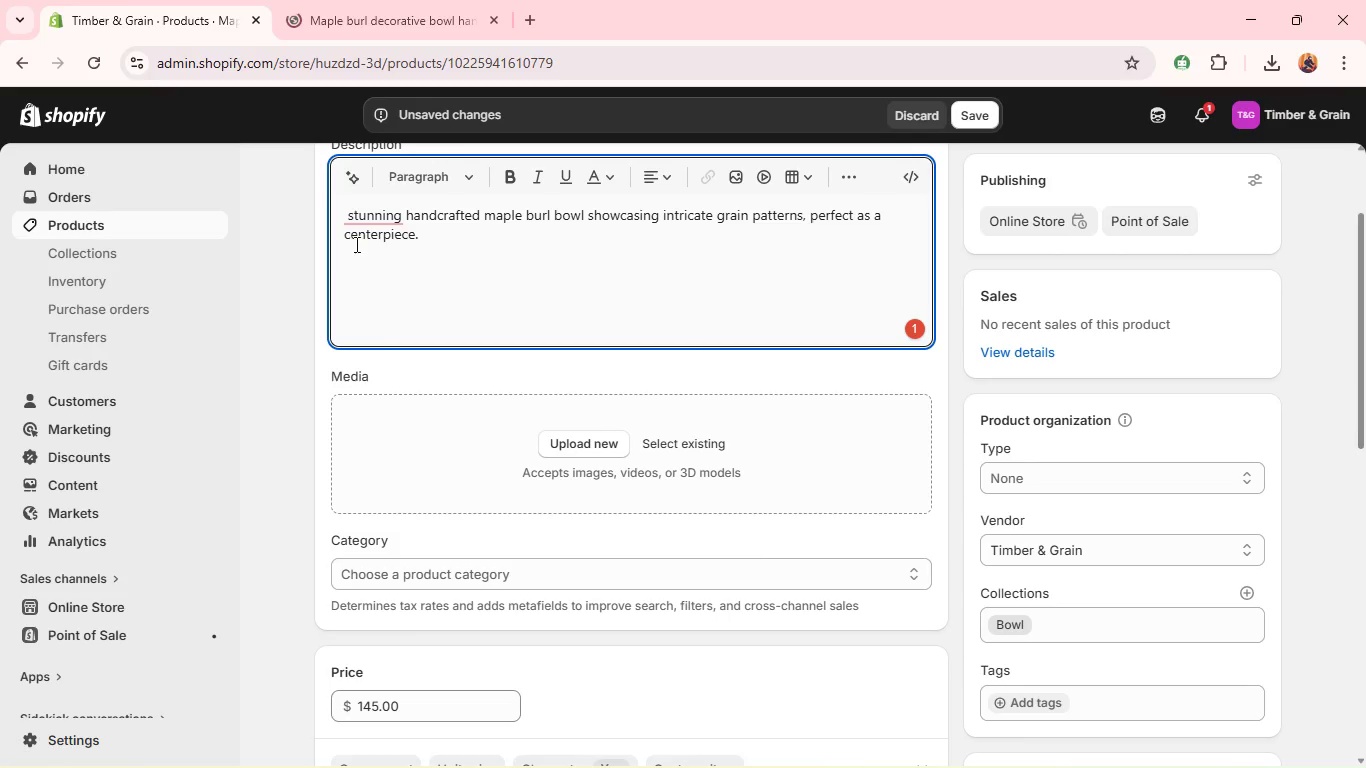 
mouse_move([351, 214])
 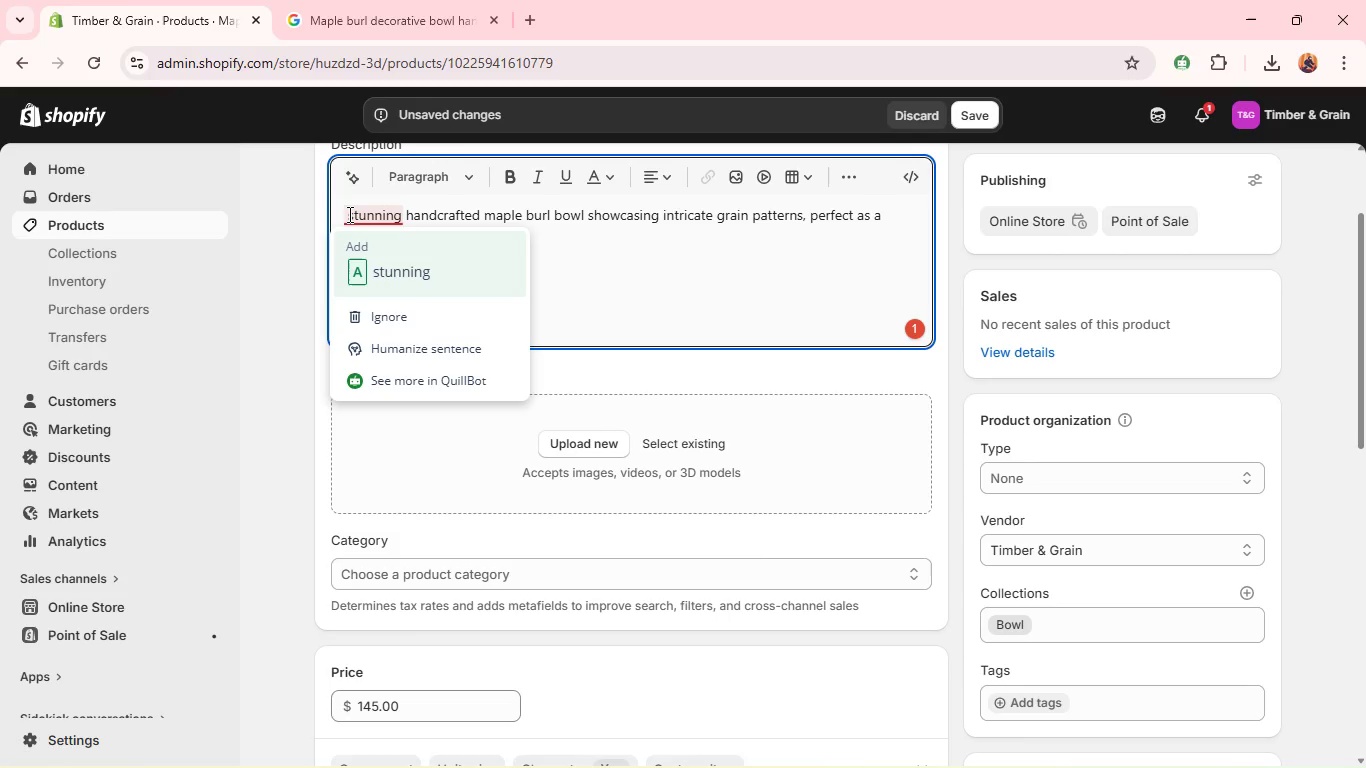 
left_click([348, 214])
 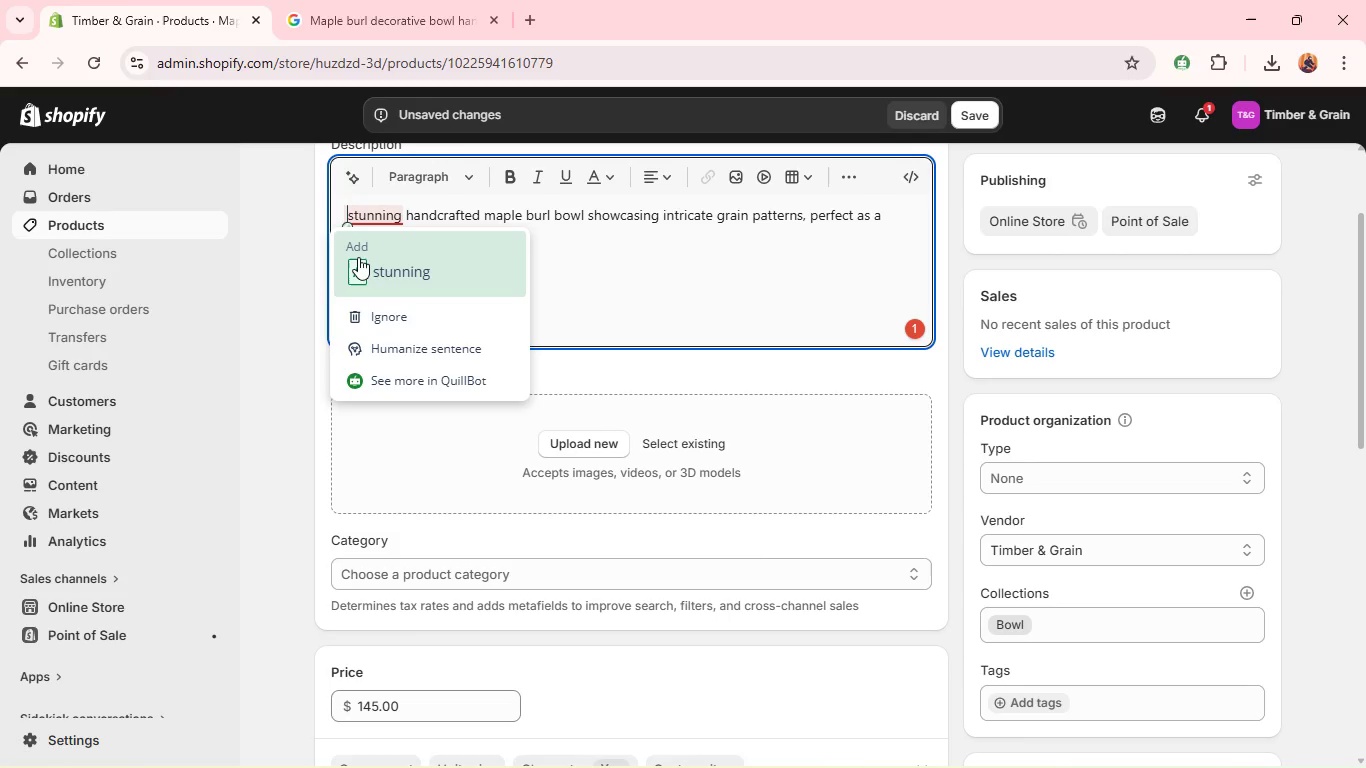 
left_click([358, 257])
 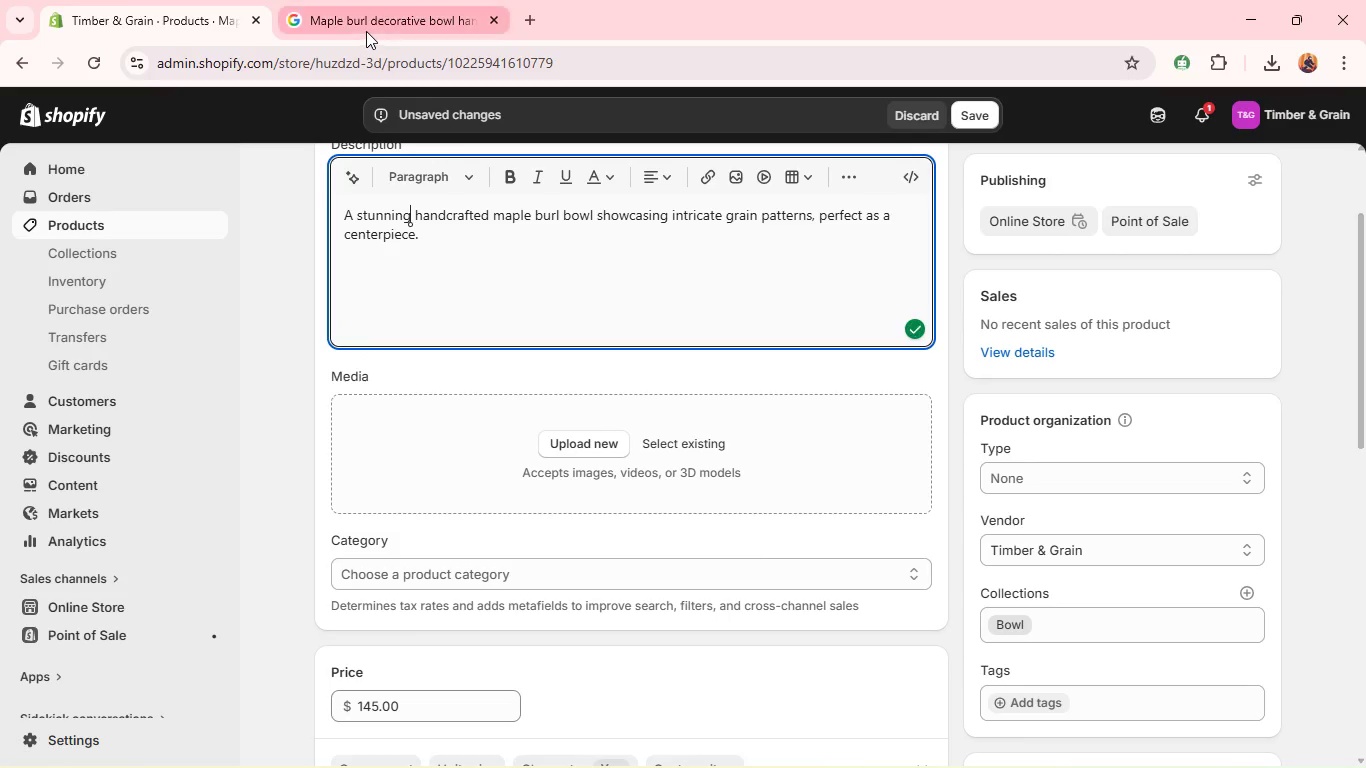 
left_click([362, 9])
 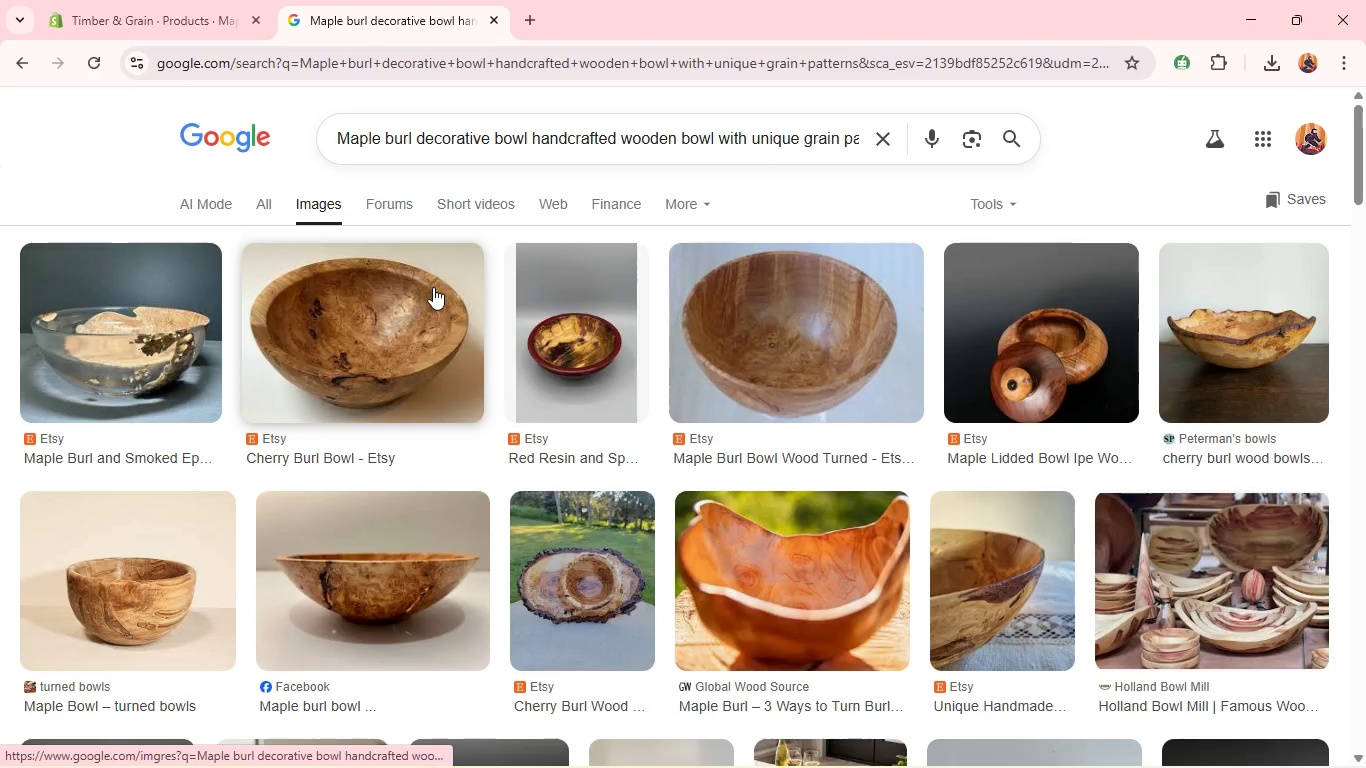 
right_click([433, 287])
 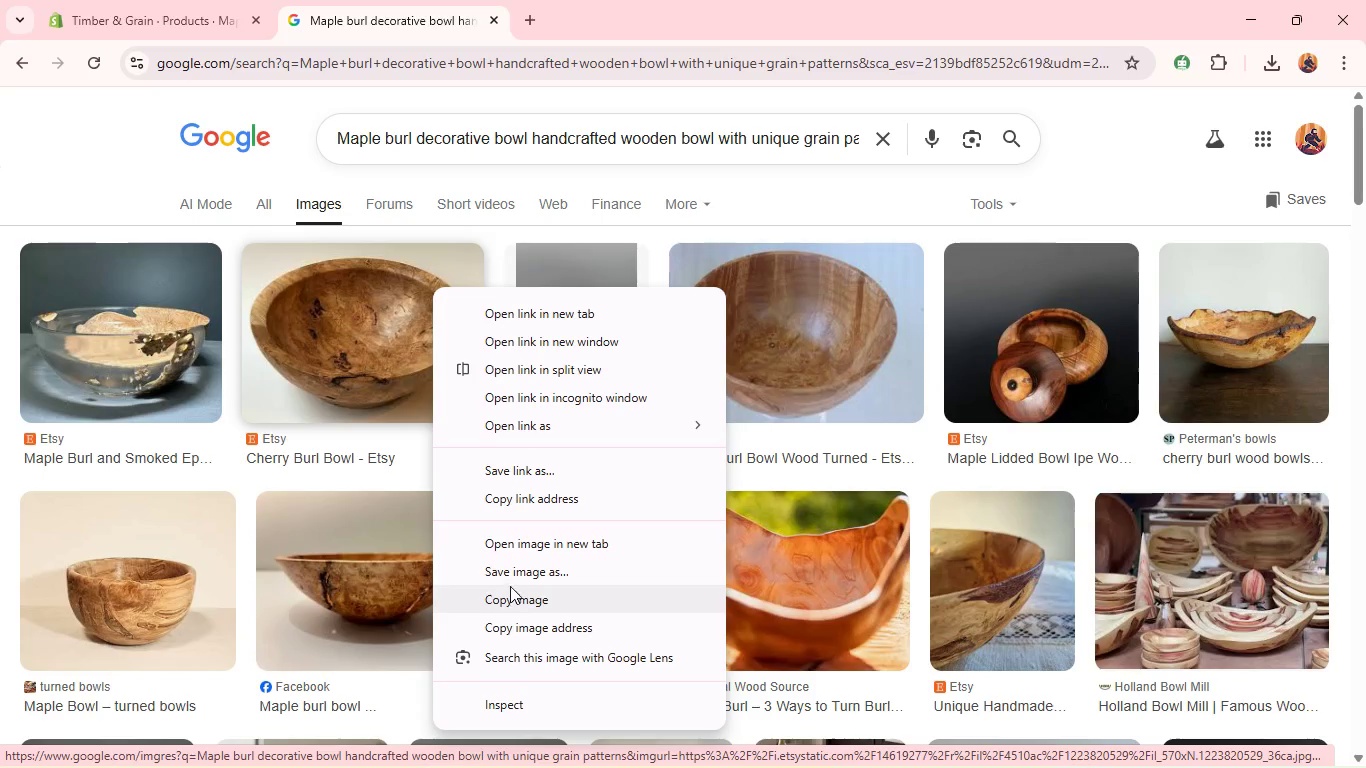 
left_click([510, 576])
 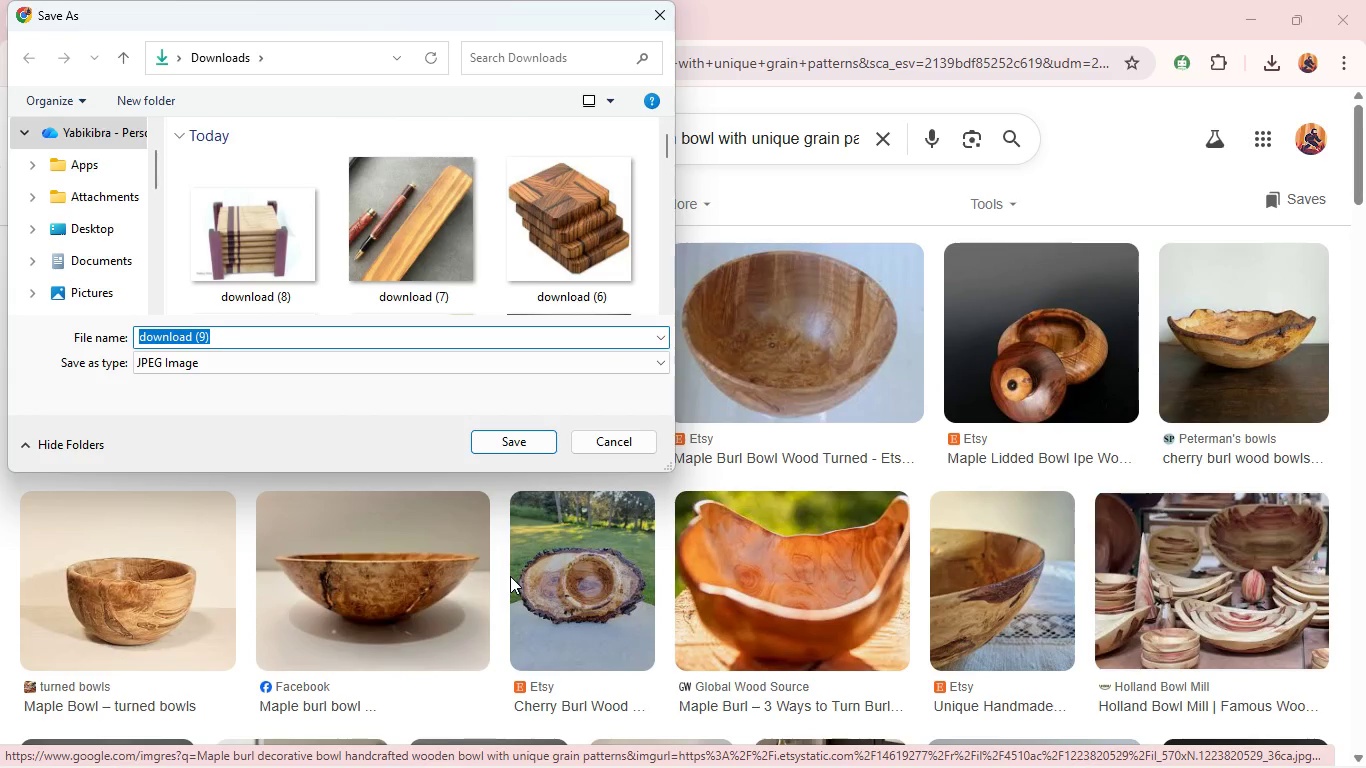 
key(Enter)
 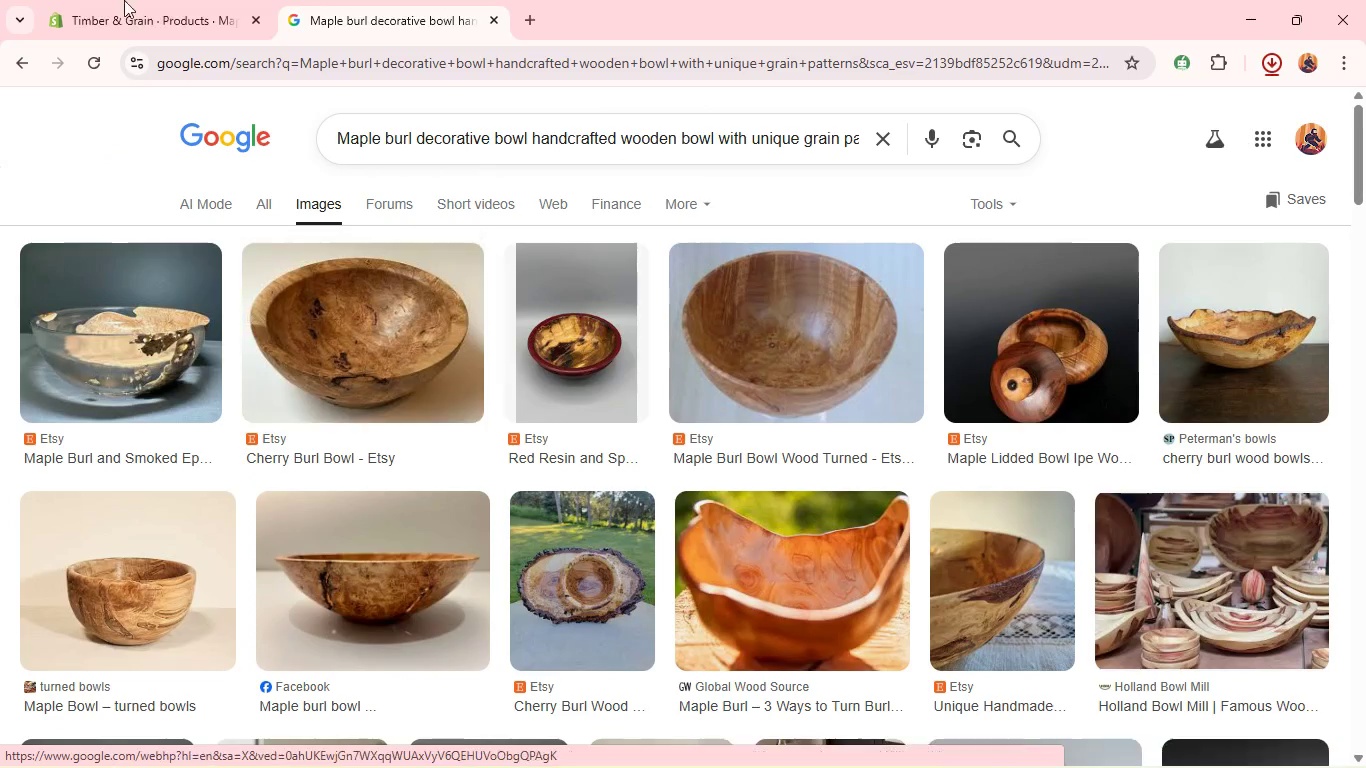 
left_click([95, 0])
 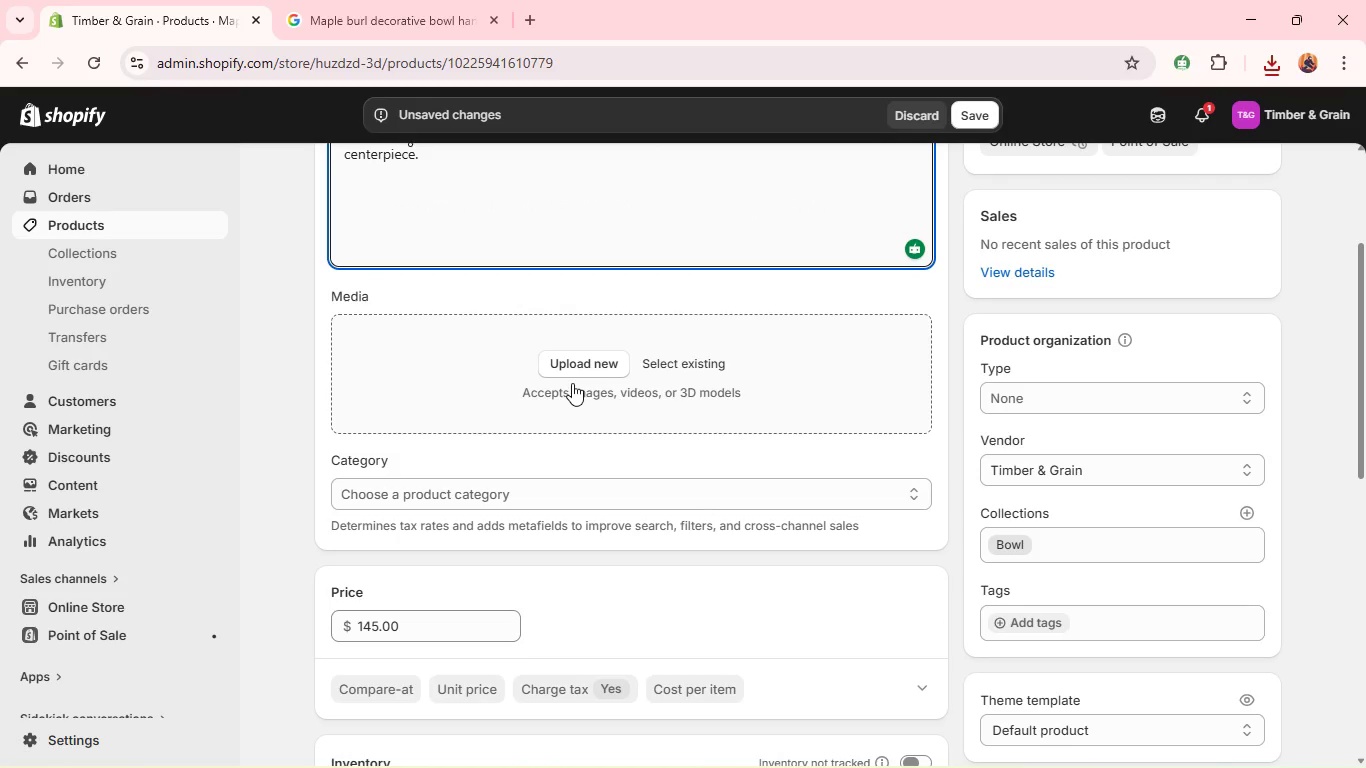 
left_click([574, 372])
 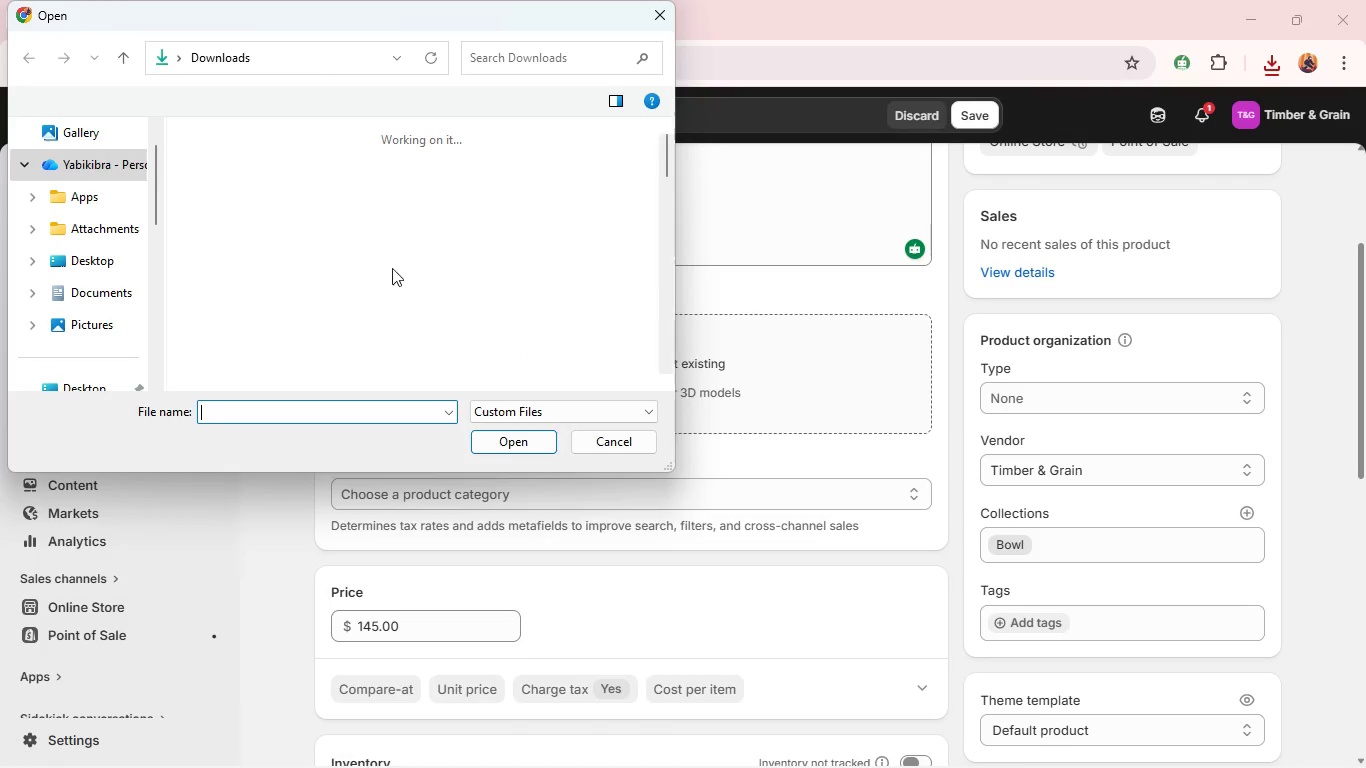 
left_click([270, 227])
 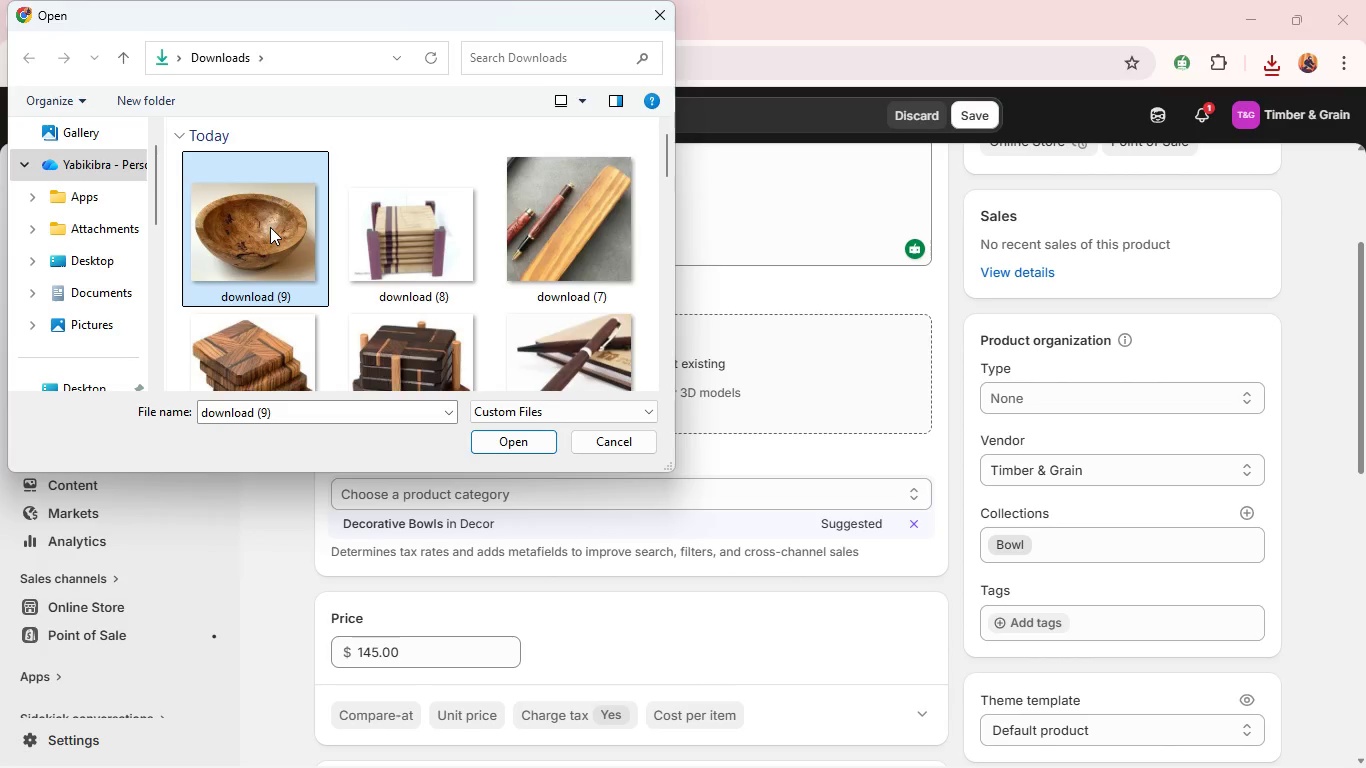 
key(Enter)
 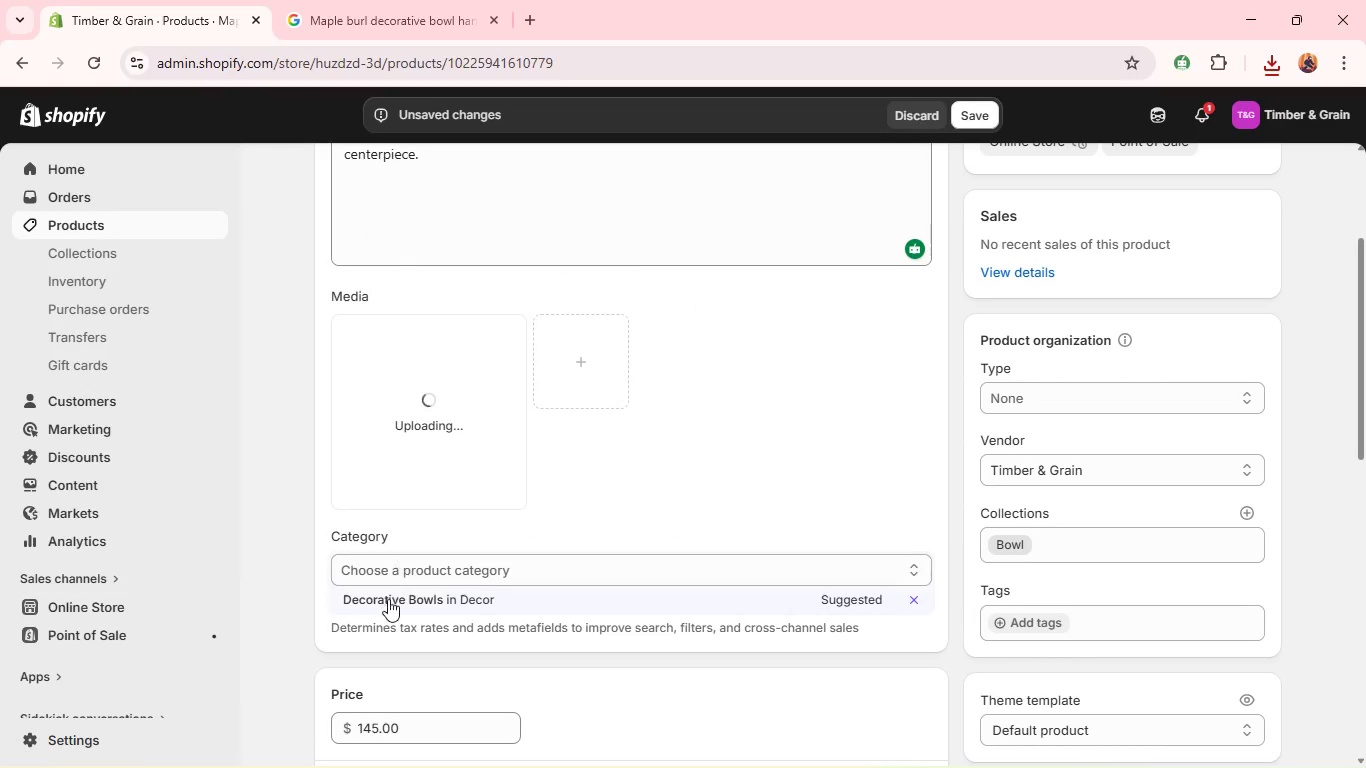 
left_click([385, 604])
 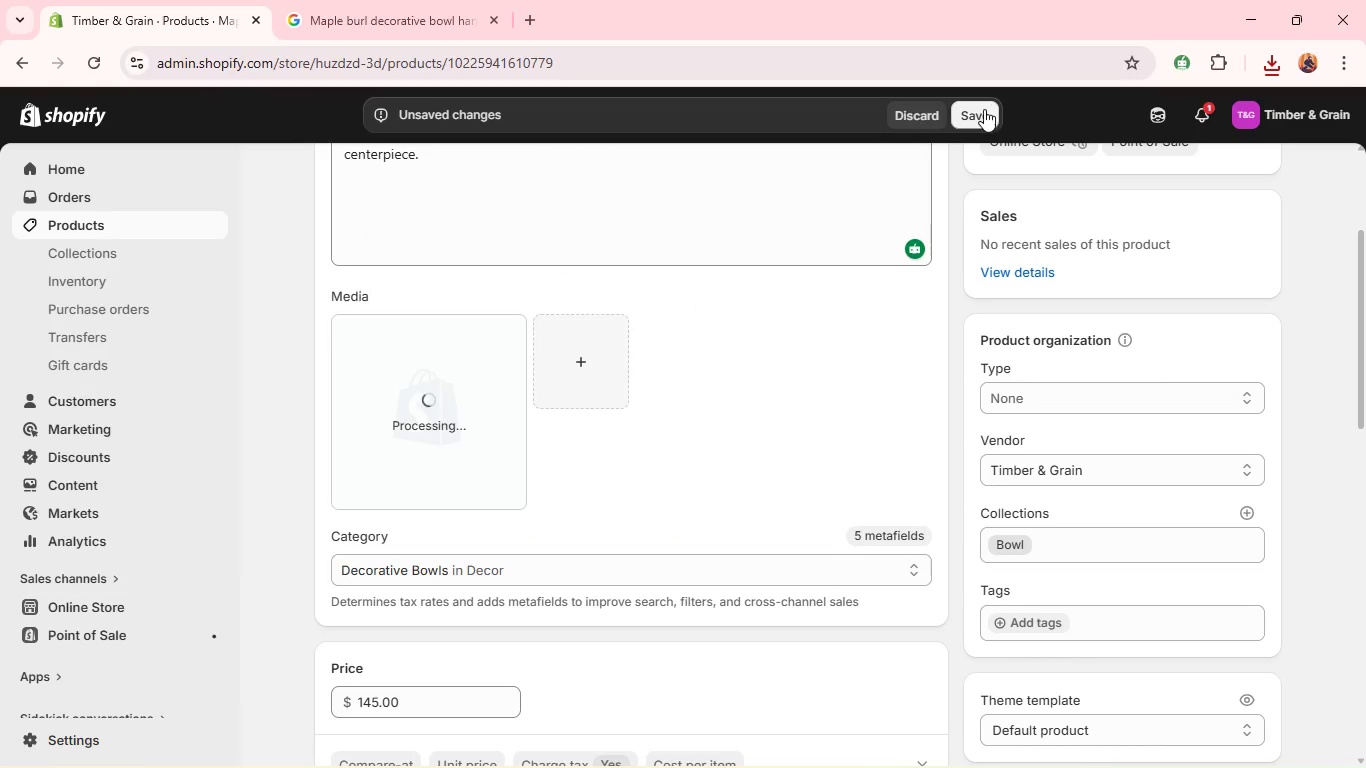 
left_click([982, 109])
 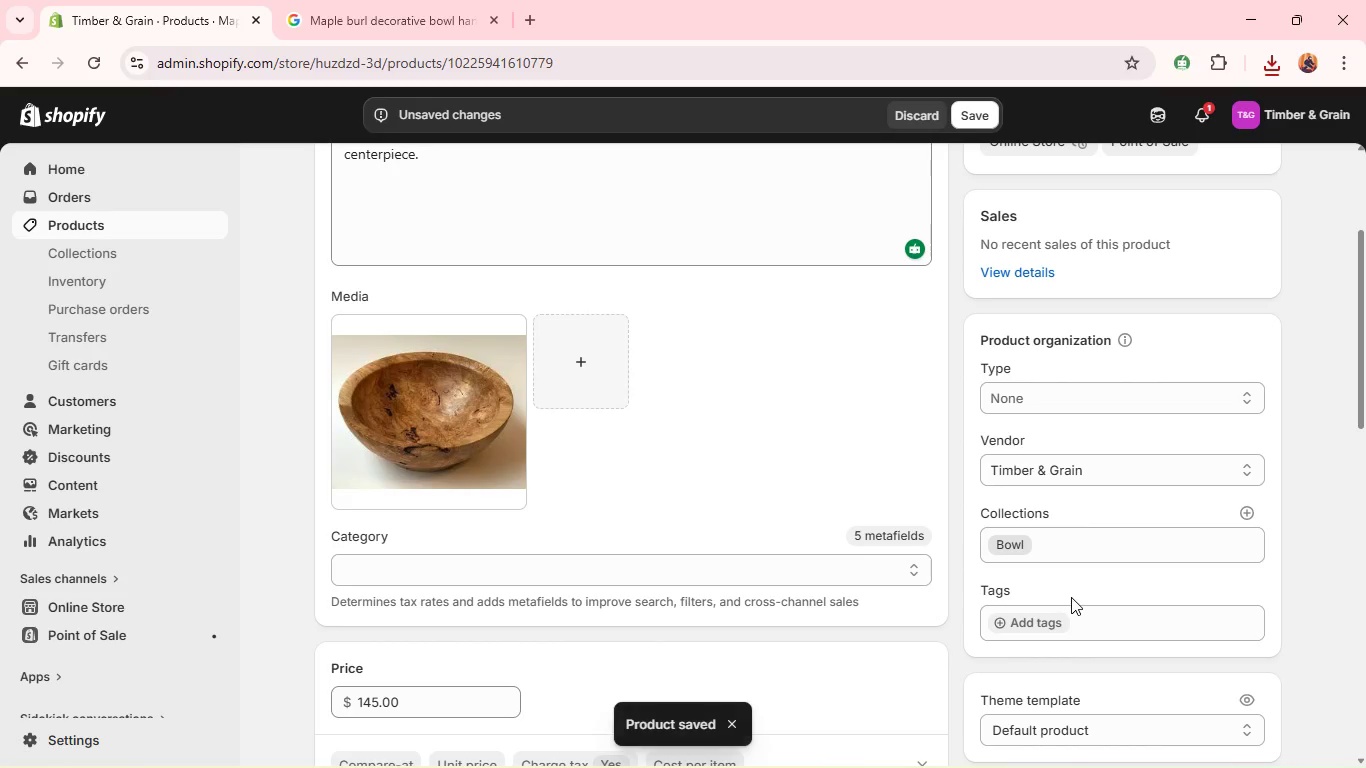 
wait(5.3)
 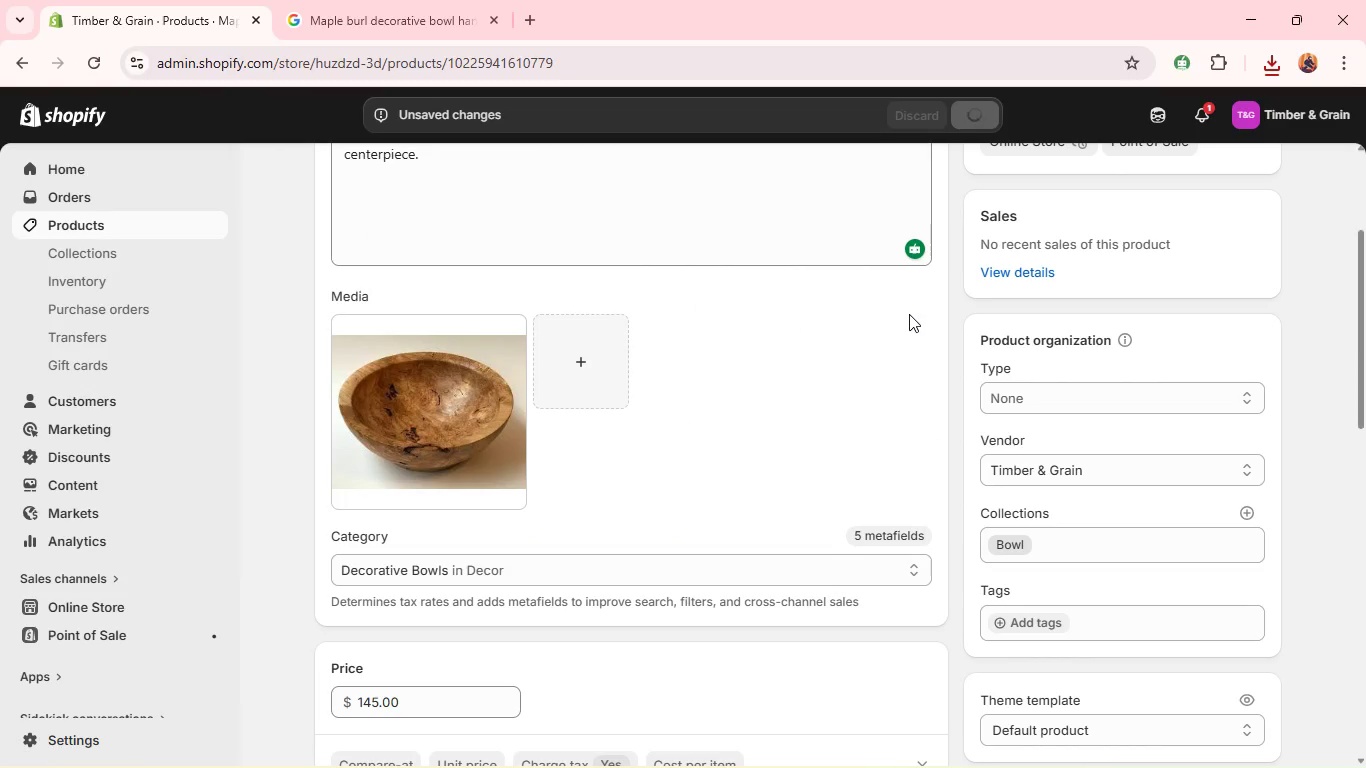 
left_click([1036, 611])
 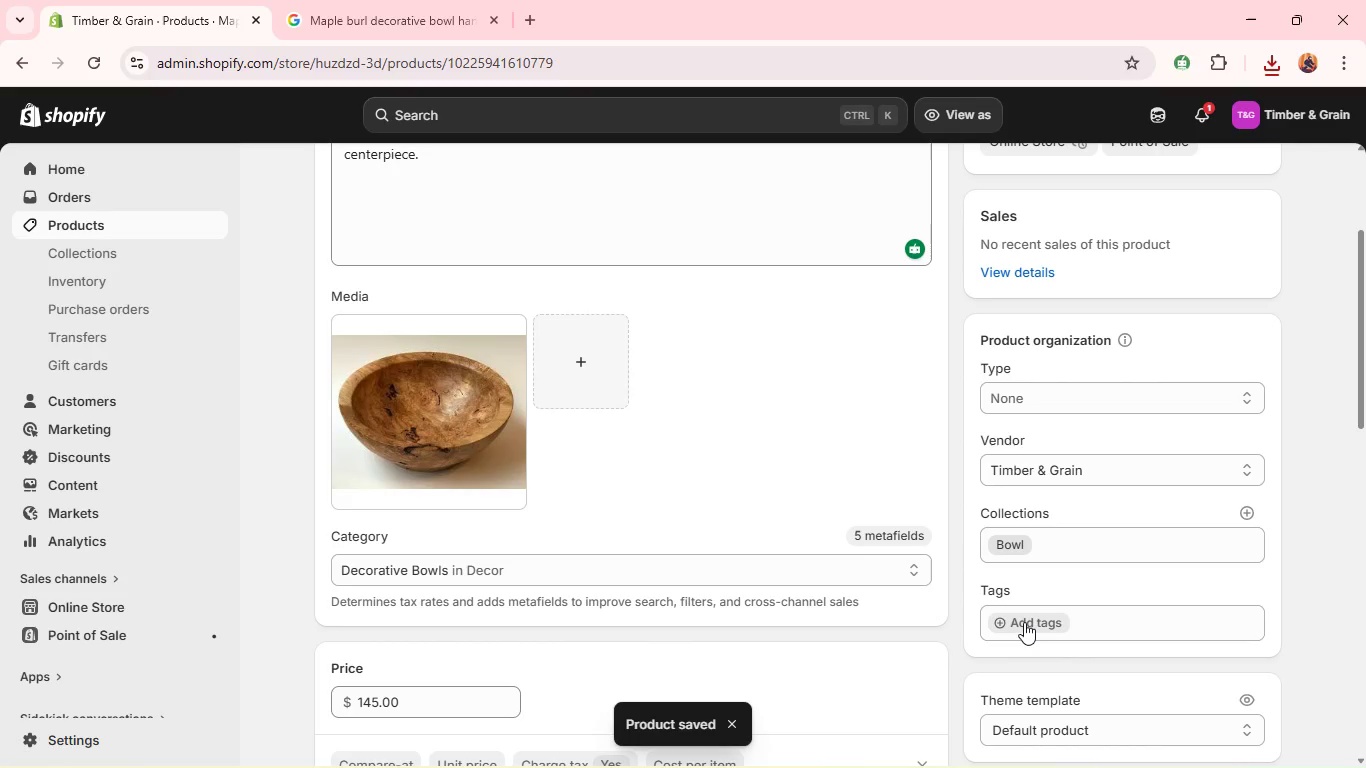 
left_click([1024, 622])
 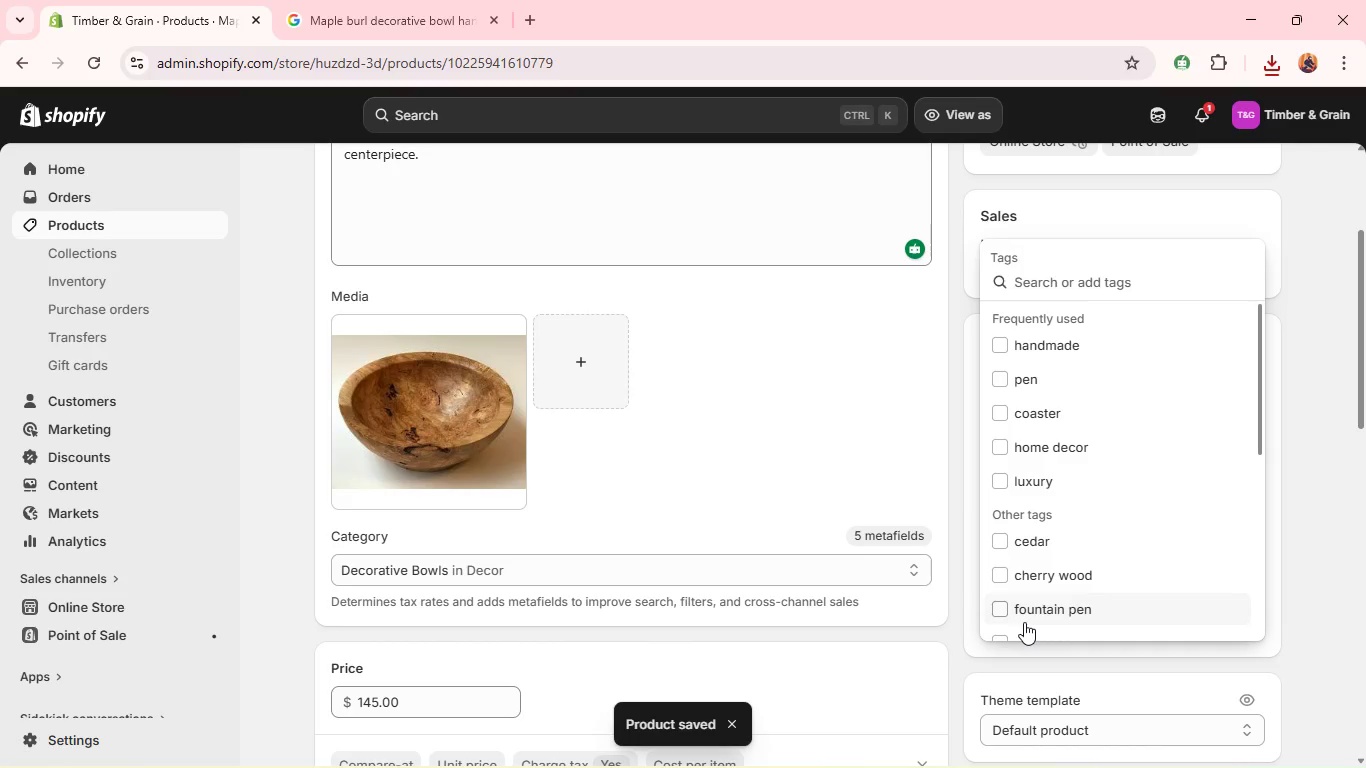 
type(bowl)
 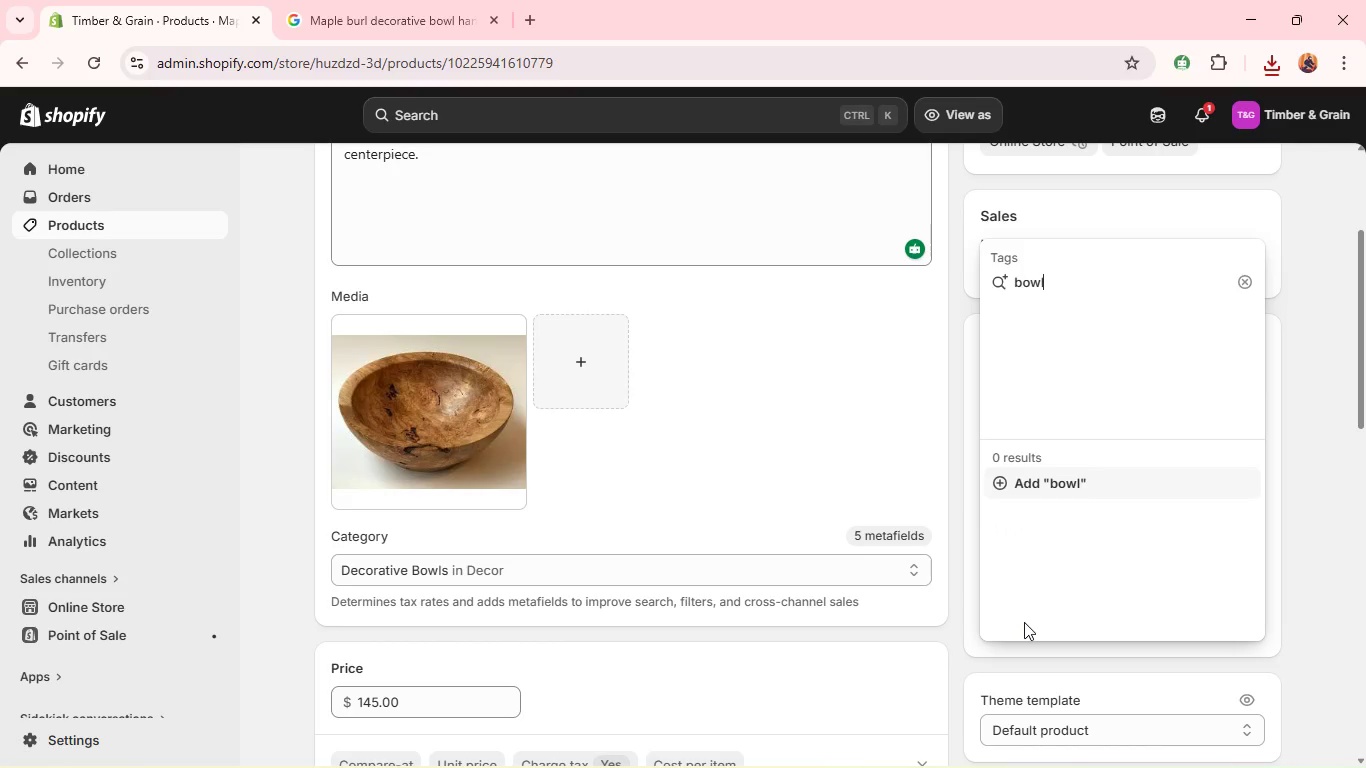 
wait(7.16)
 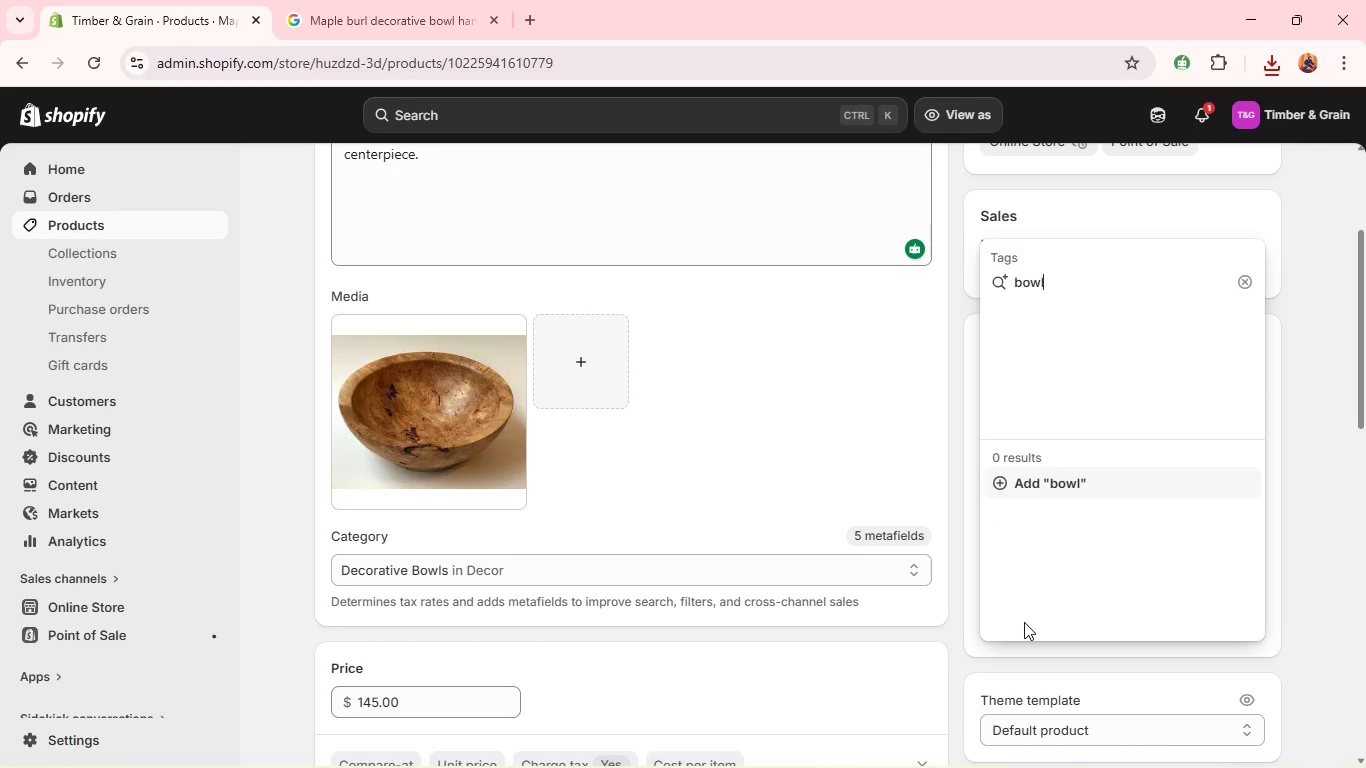 
key(Enter)
 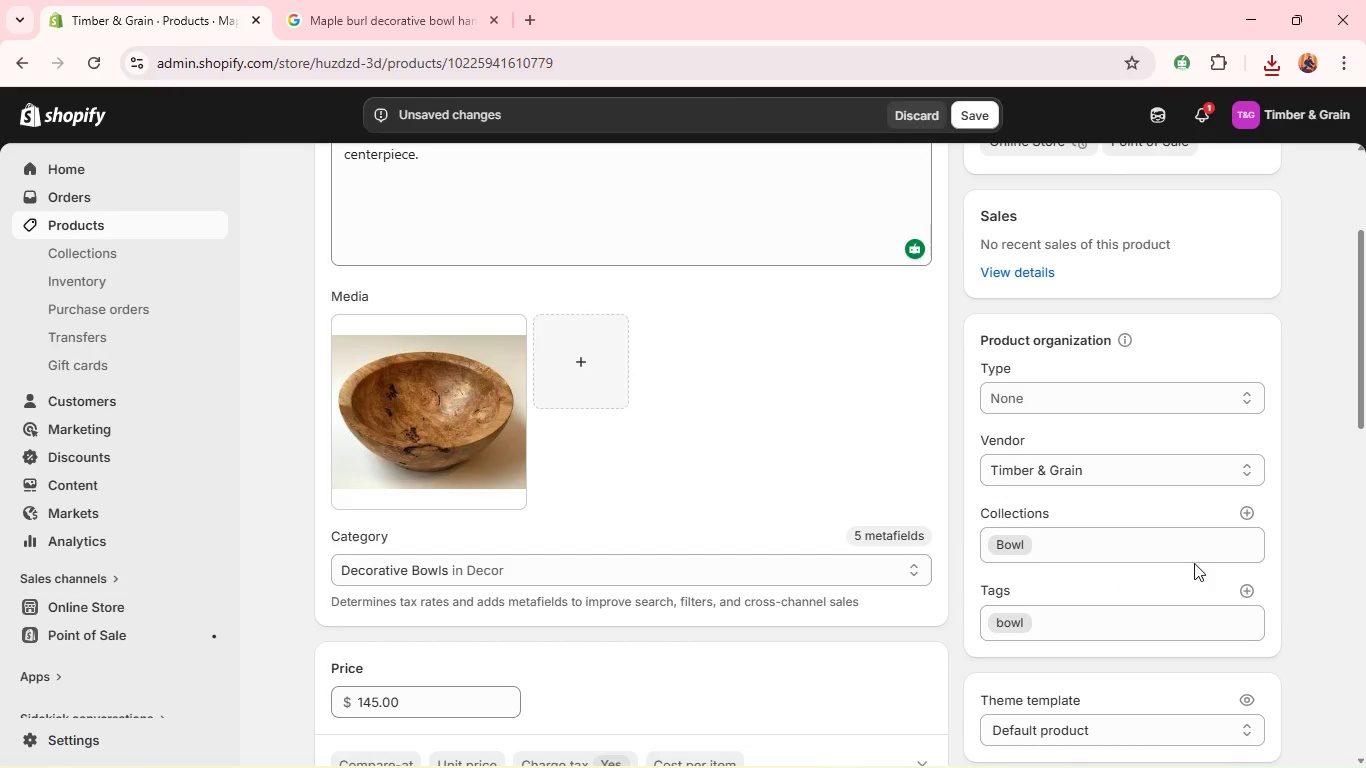 
left_click([1242, 589])
 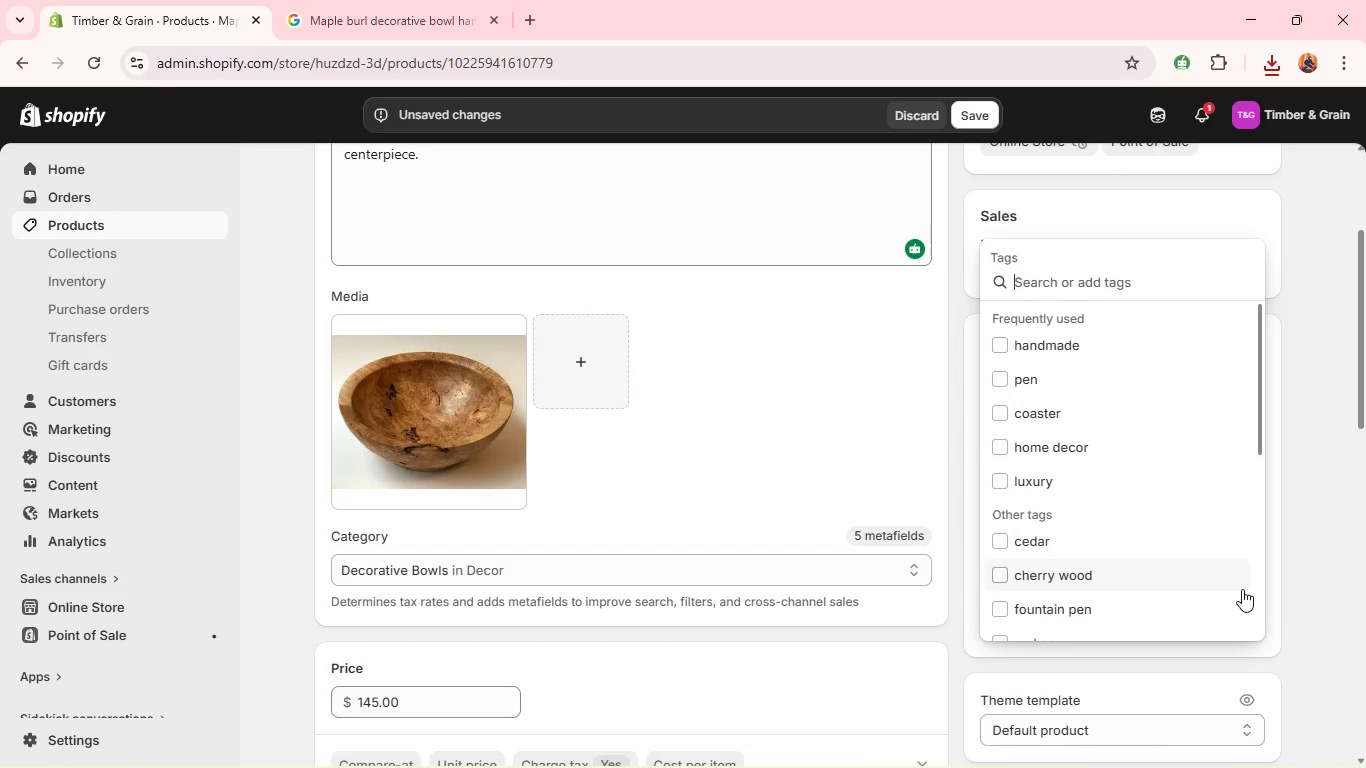 
type(ma)
 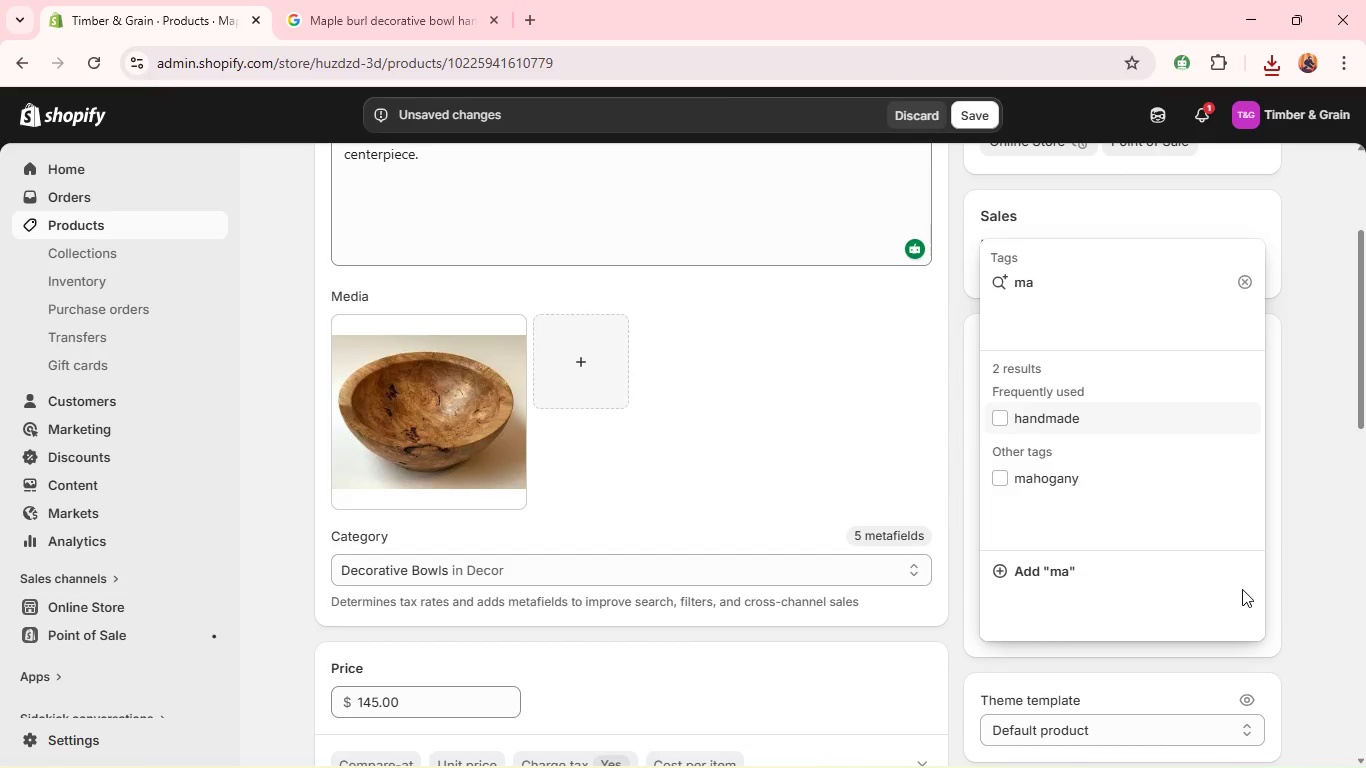 
wait(5.12)
 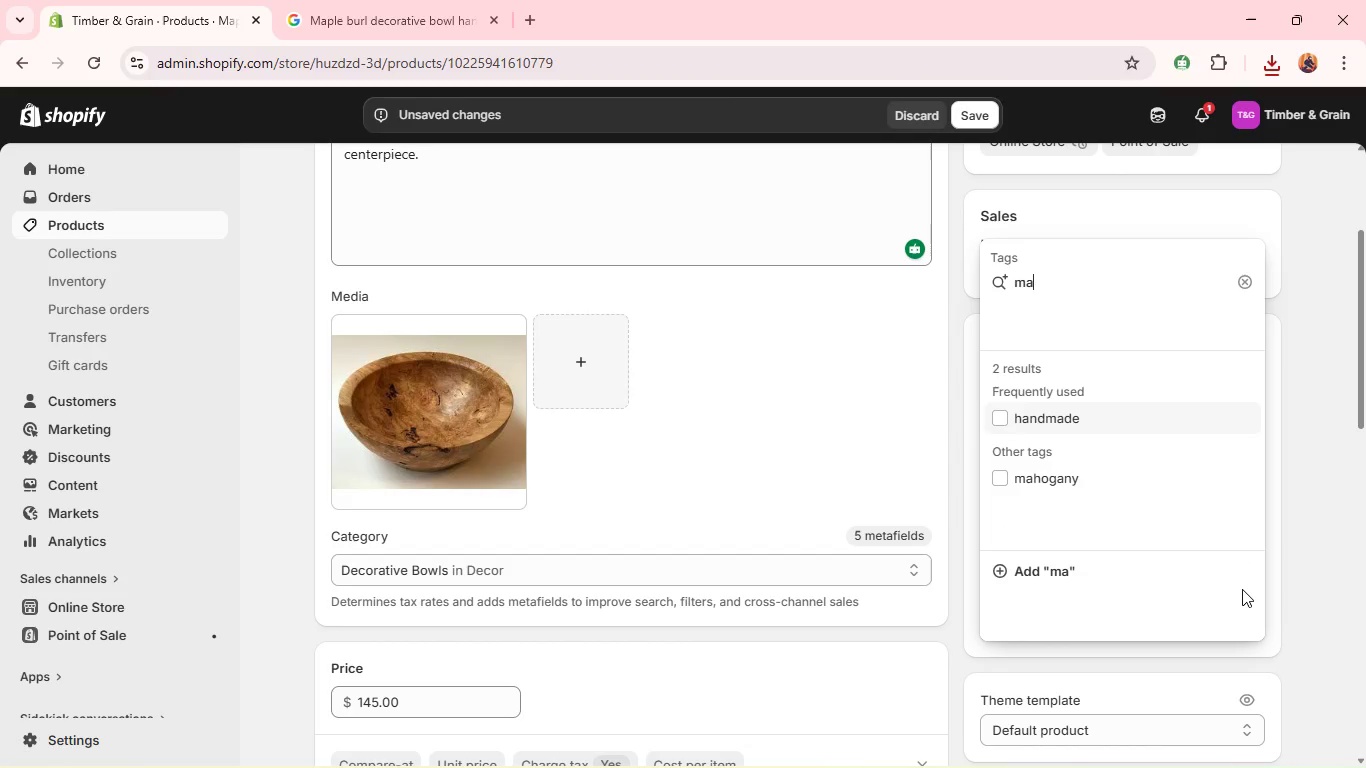 
type(ple)
 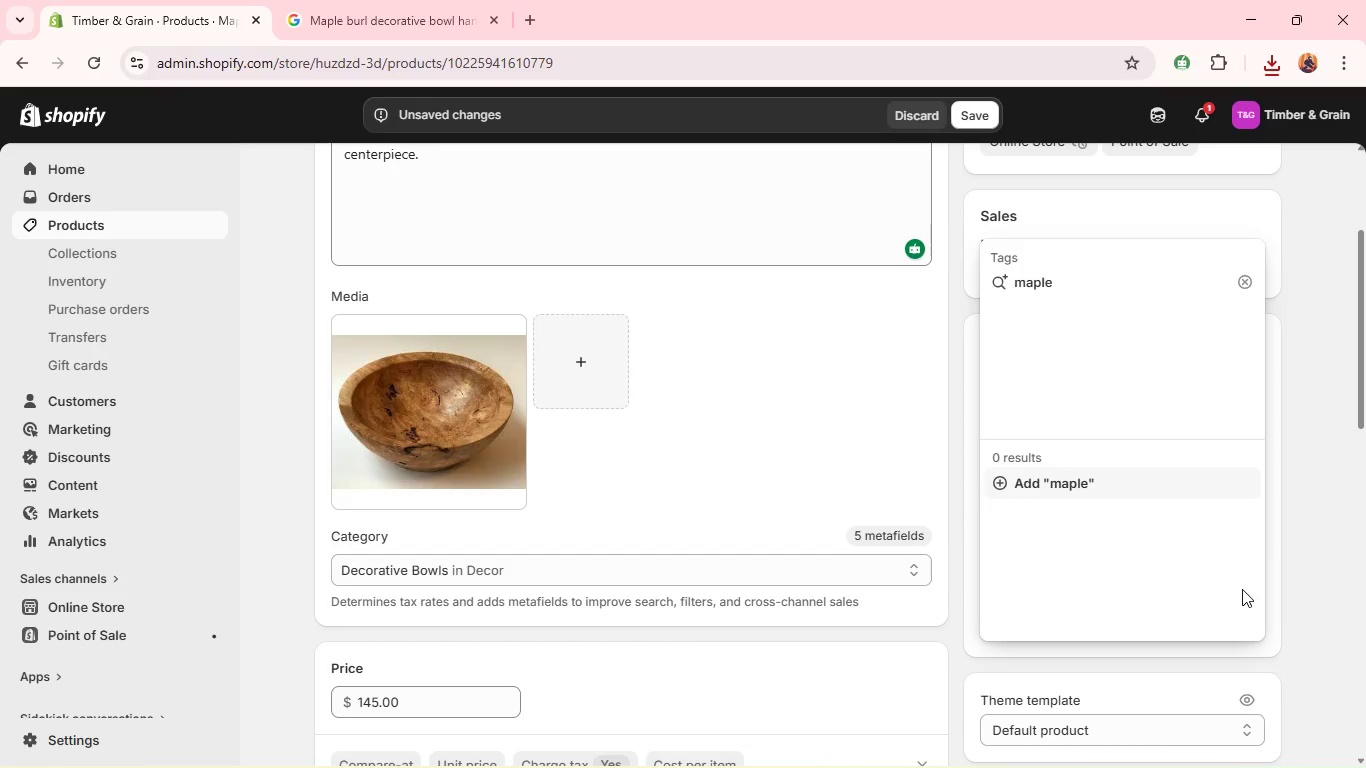 
key(Enter)
 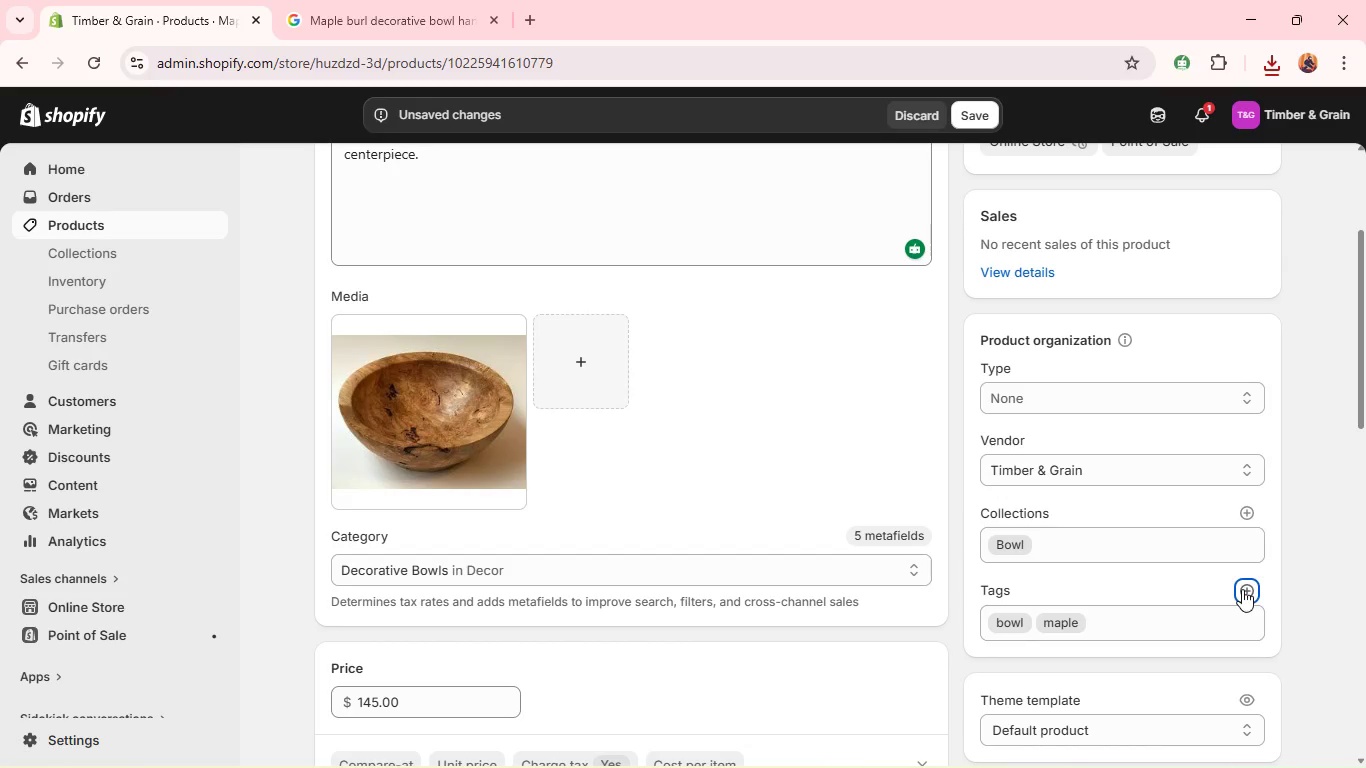 
left_click([1242, 589])
 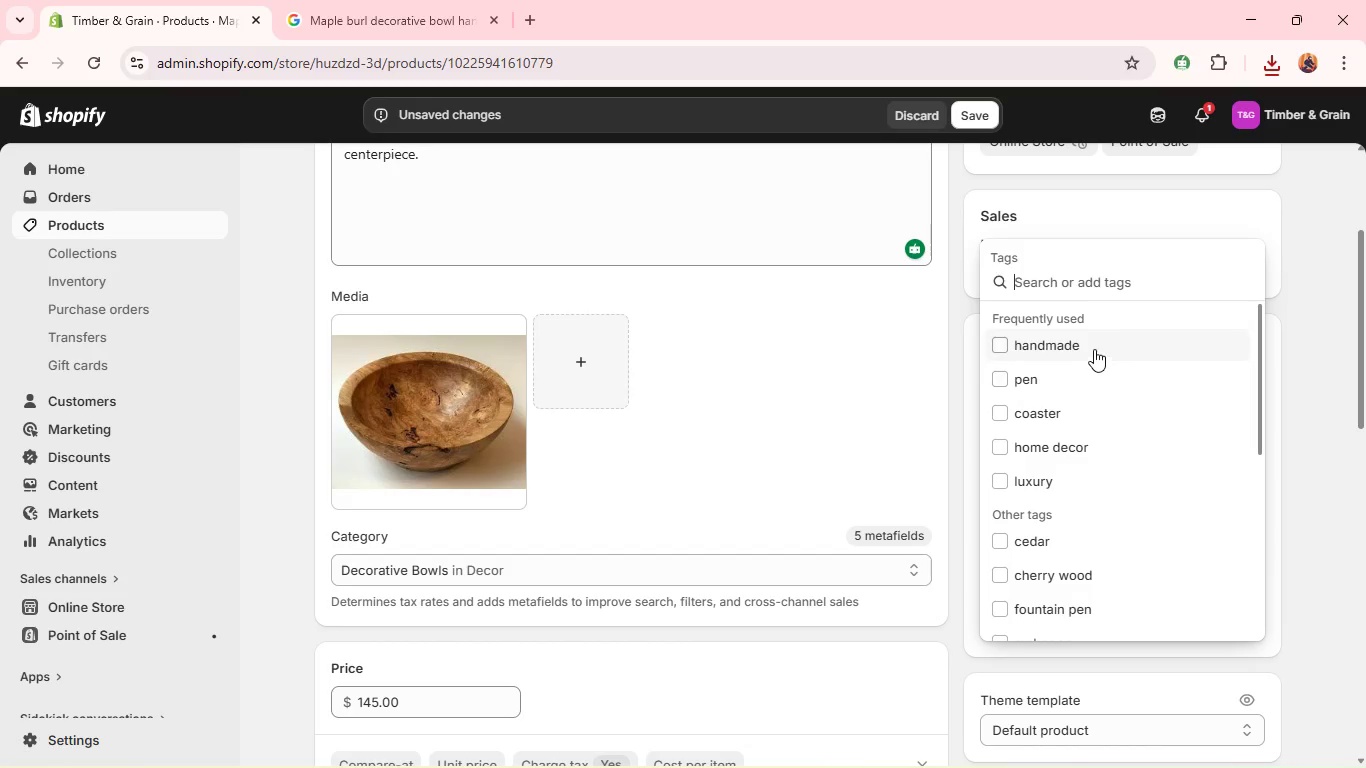 
left_click([1091, 348])
 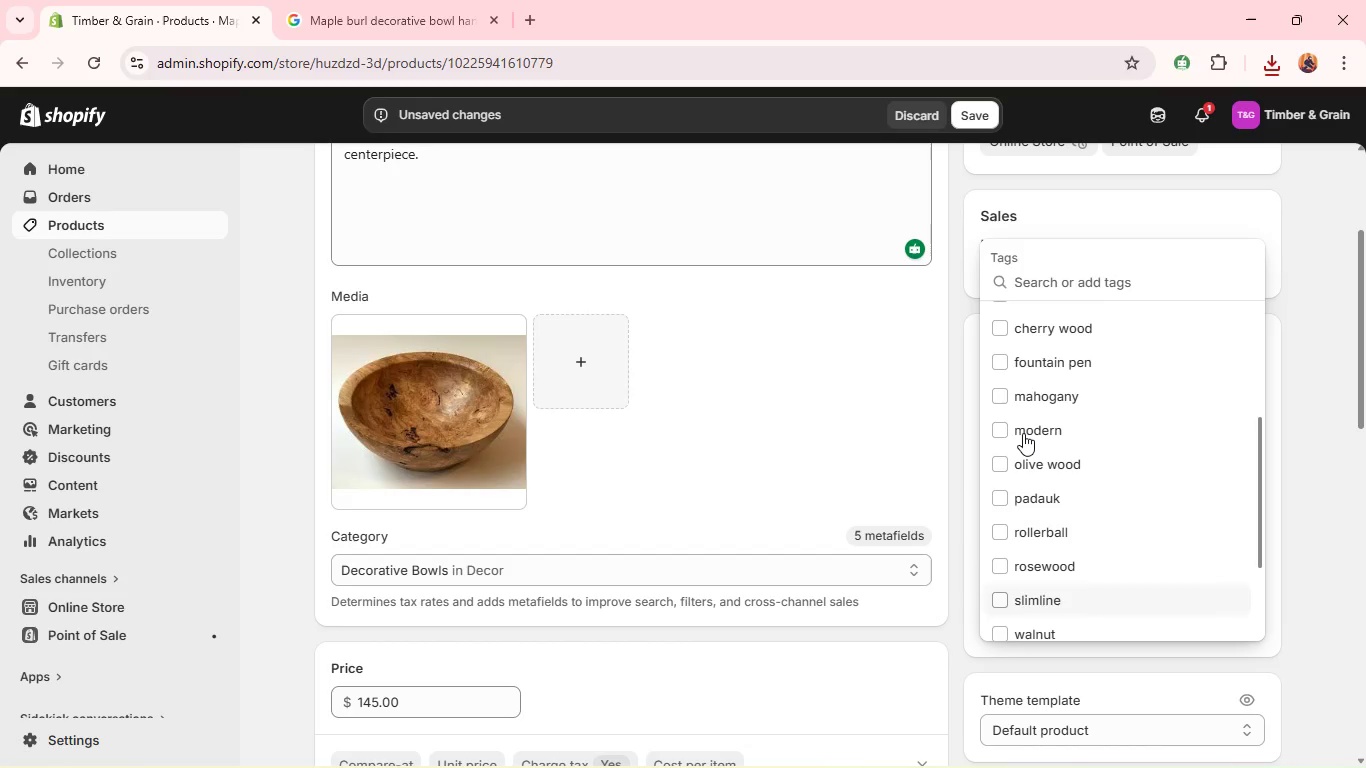 
wait(7.27)
 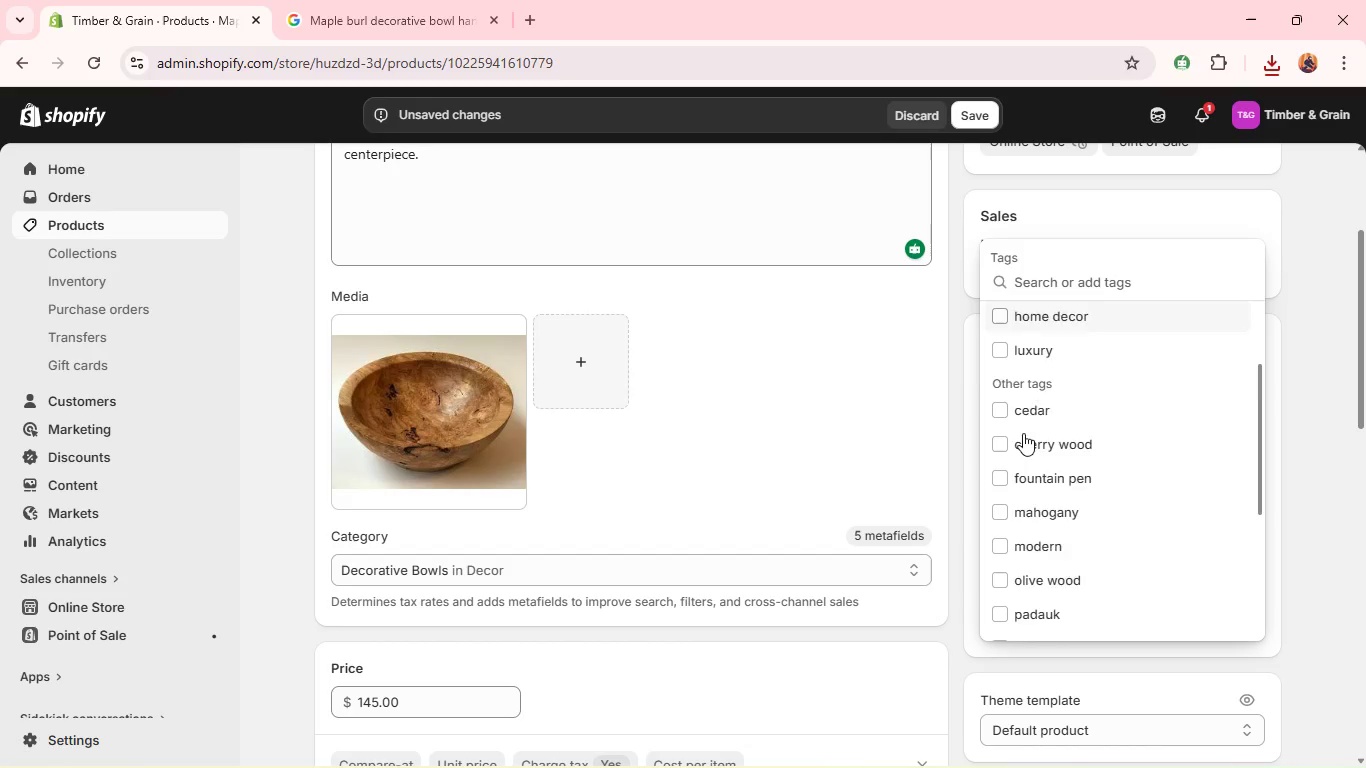 
left_click([1048, 277])
 